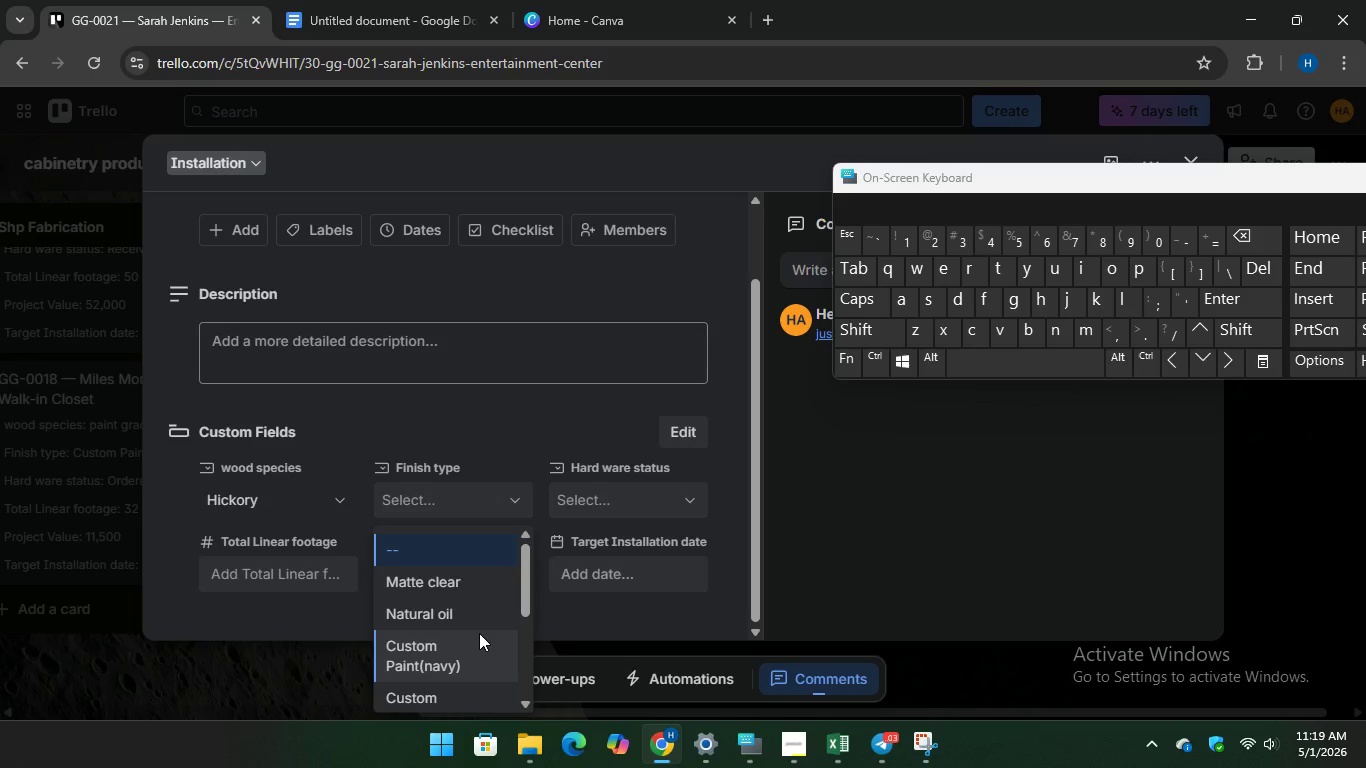 
scroll: coordinate [479, 633], scroll_direction: down, amount: 1.0
 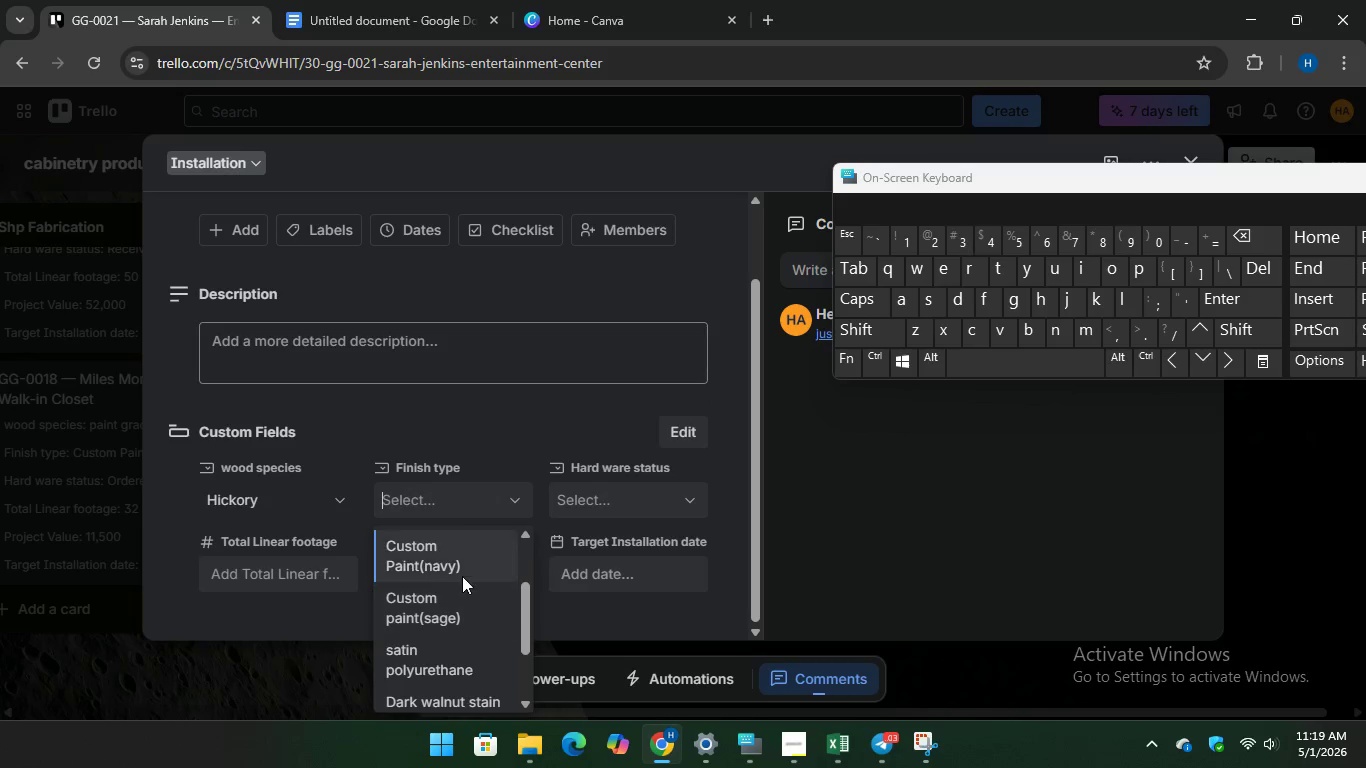 
left_click([462, 576])
 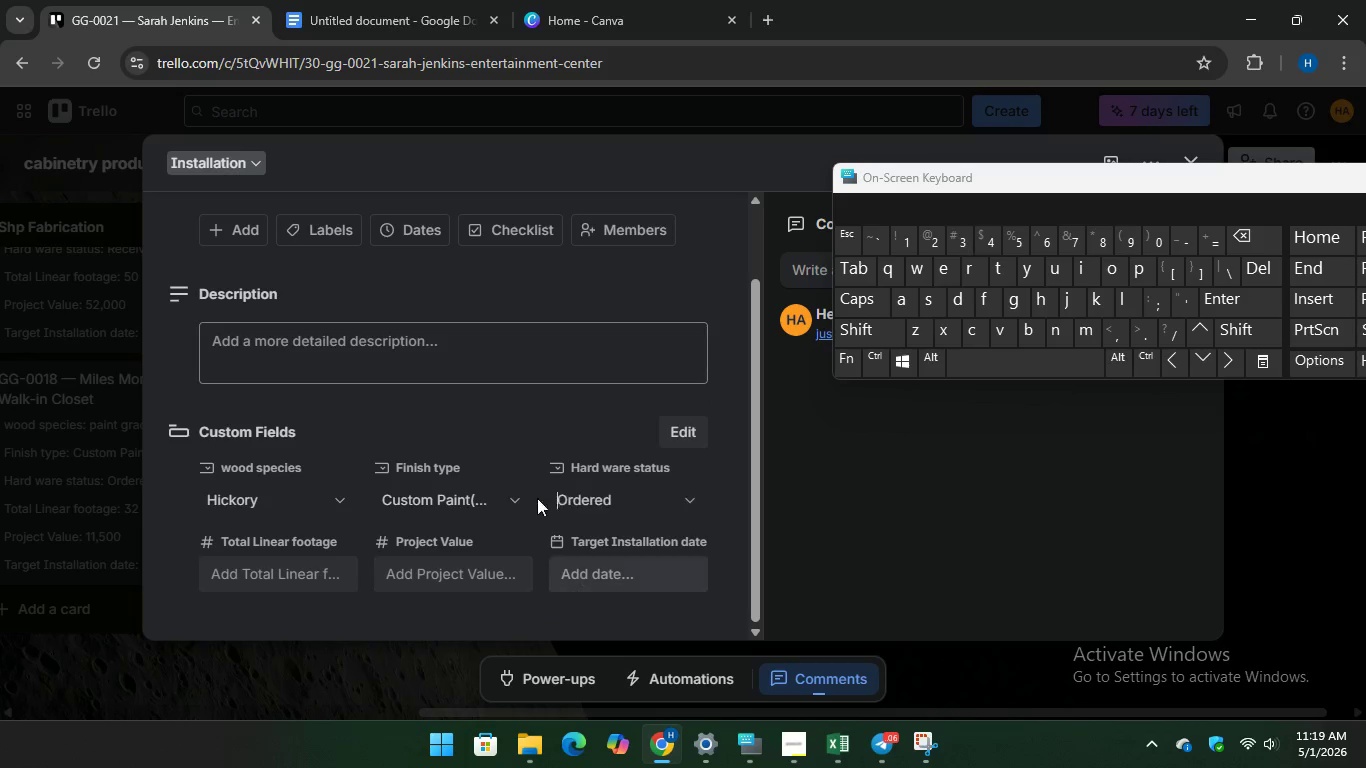 
left_click([342, 0])
 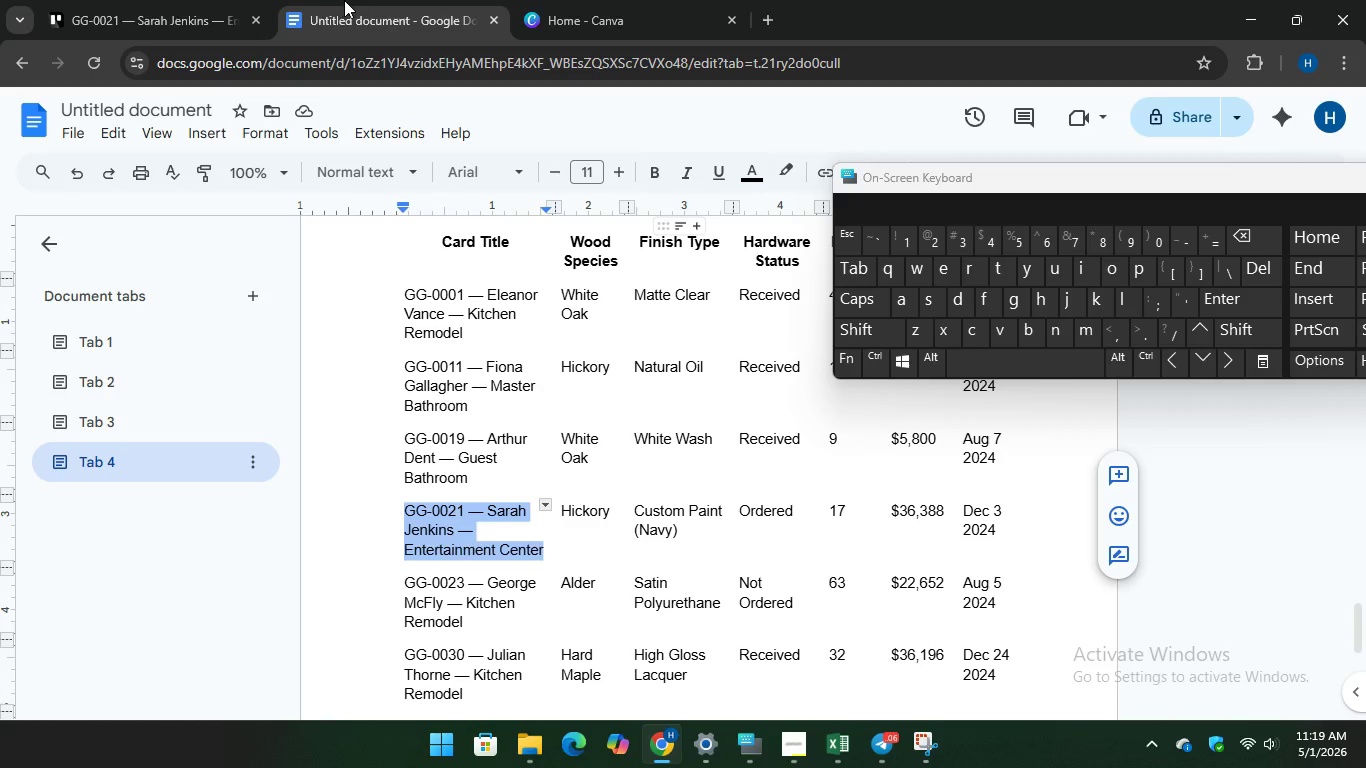 
left_click([182, 16])
 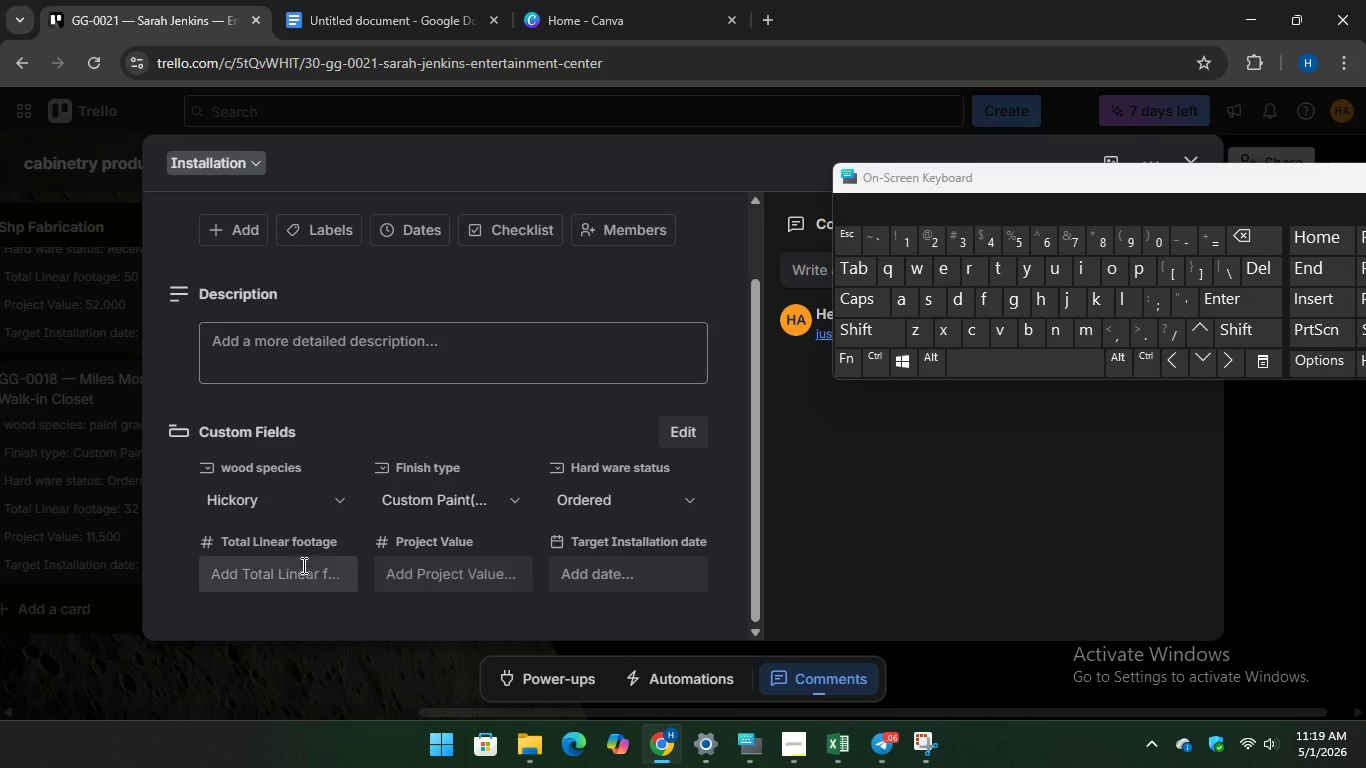 
left_click([291, 568])
 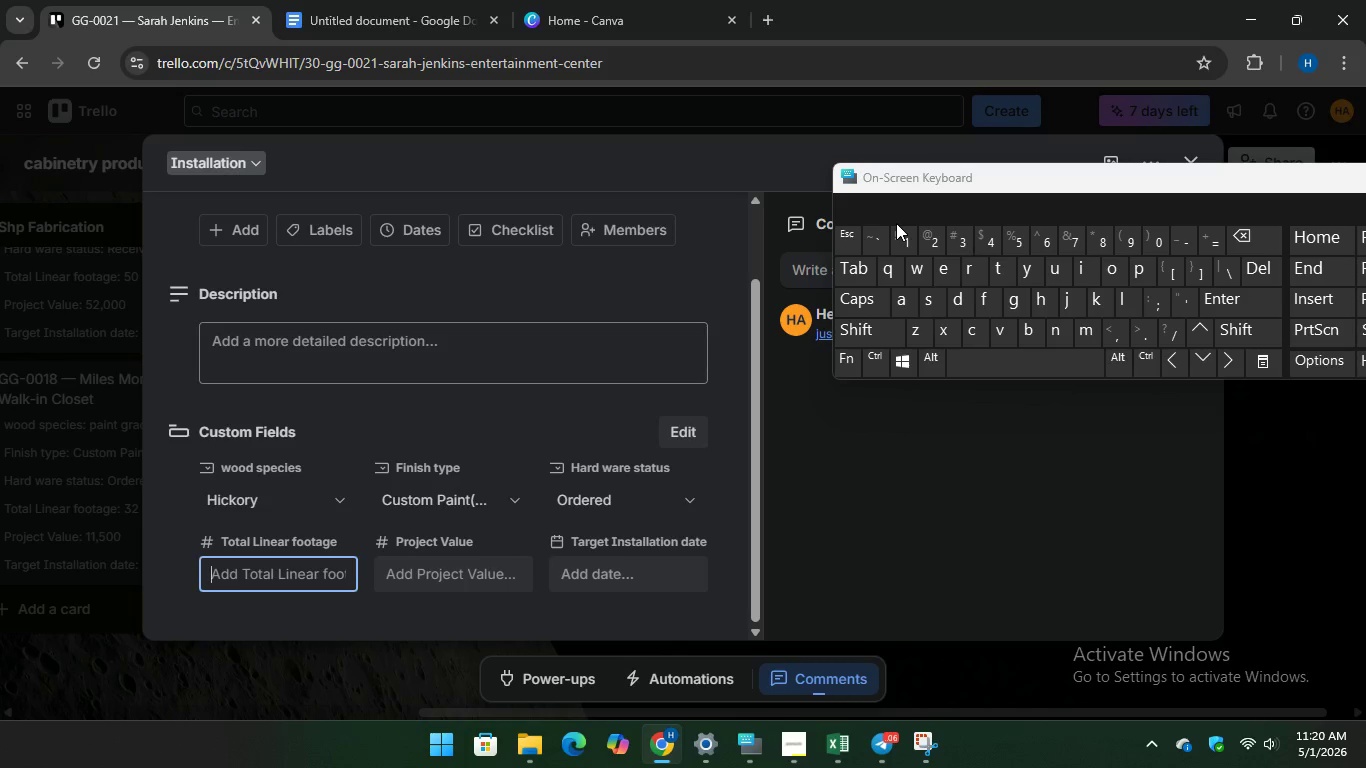 
type(17)
 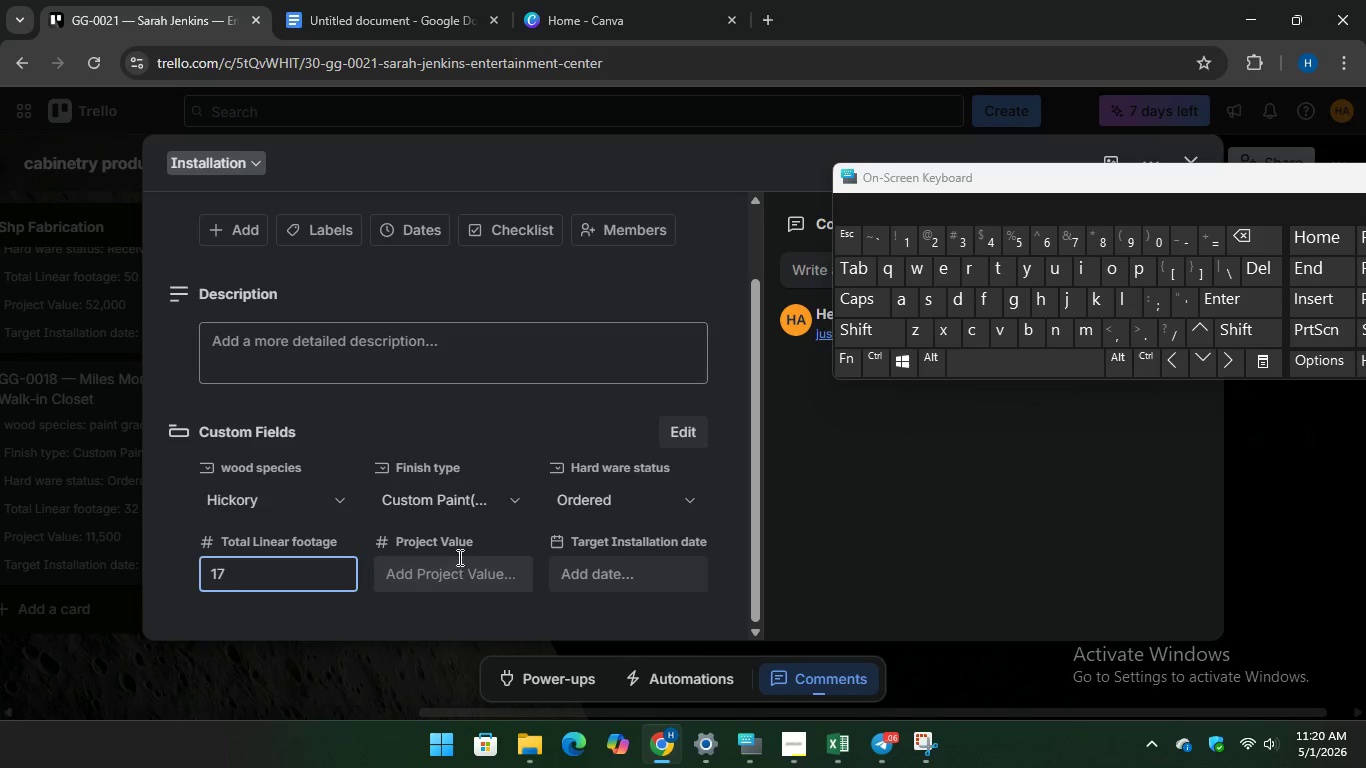 
left_click([455, 568])
 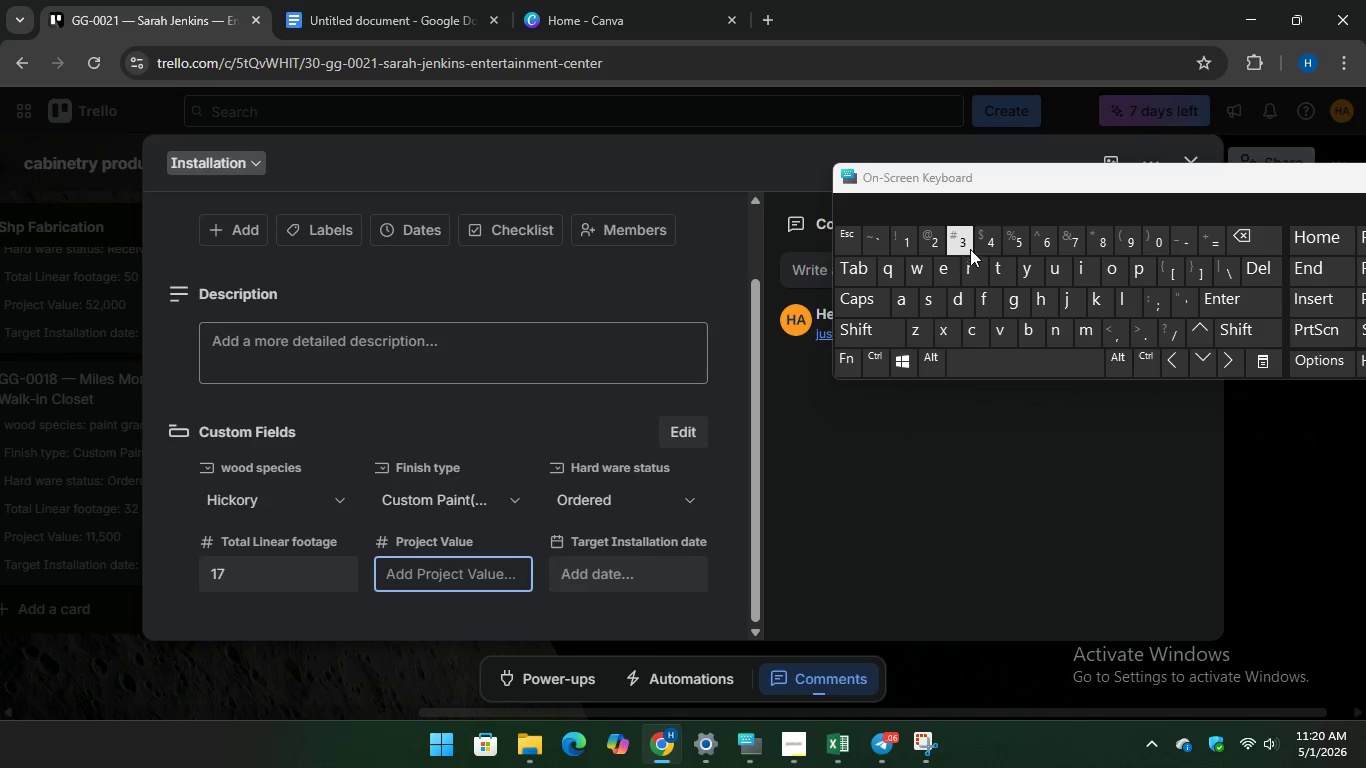 
type(36388)
 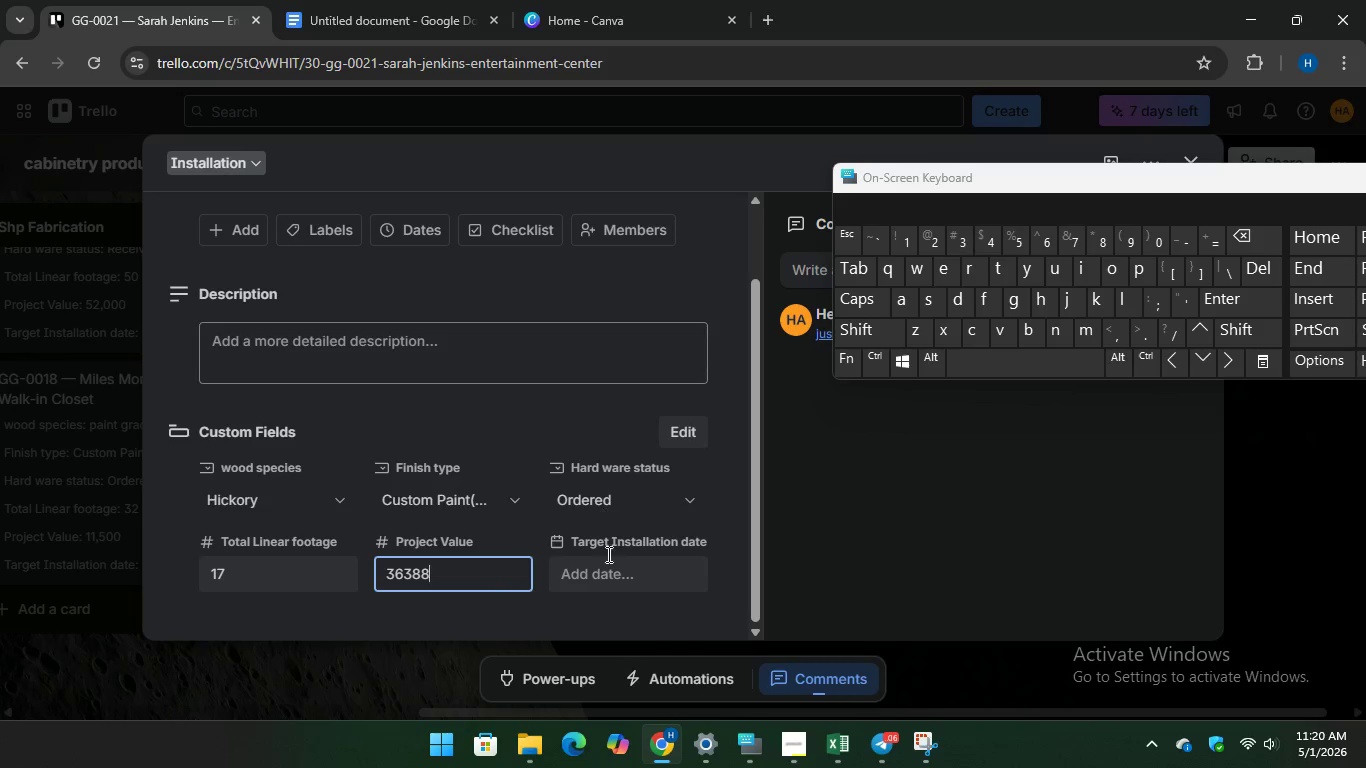 
left_click([611, 574])
 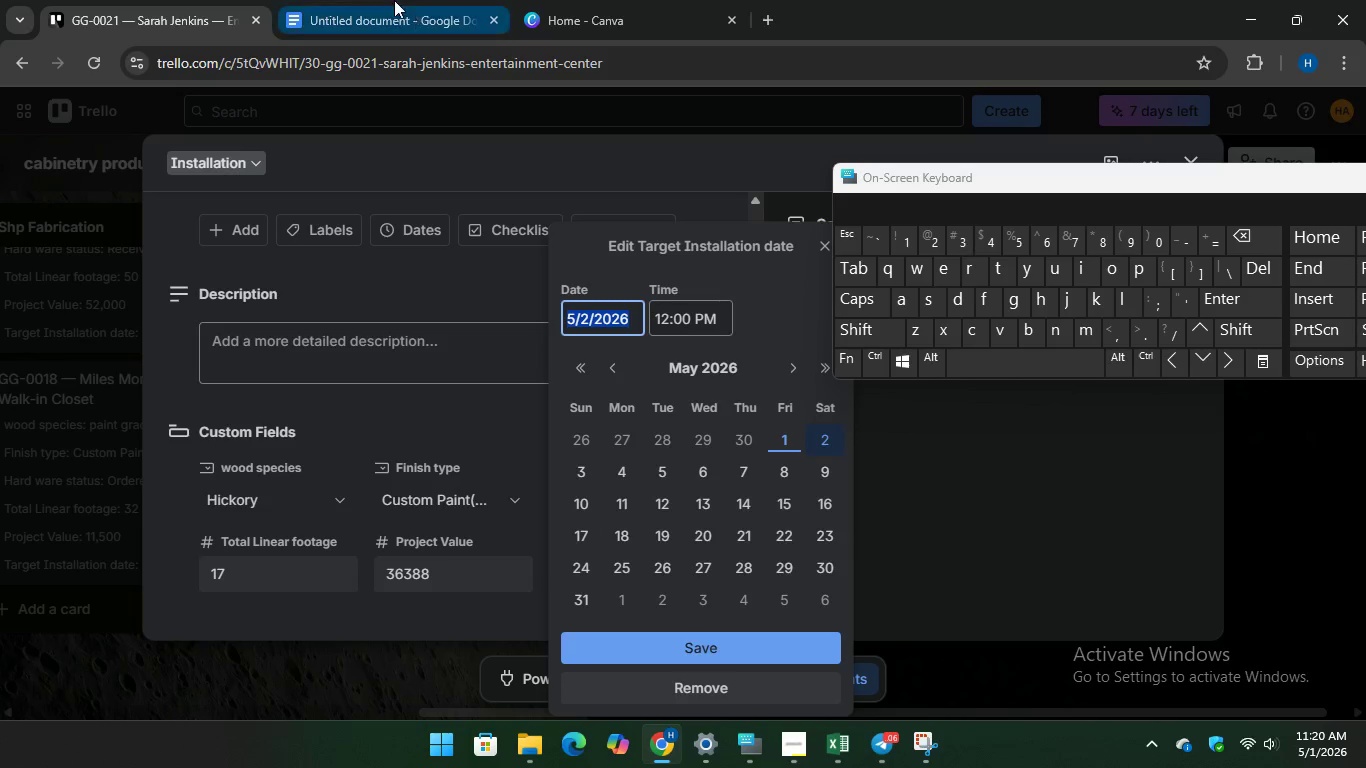 
left_click([387, 0])
 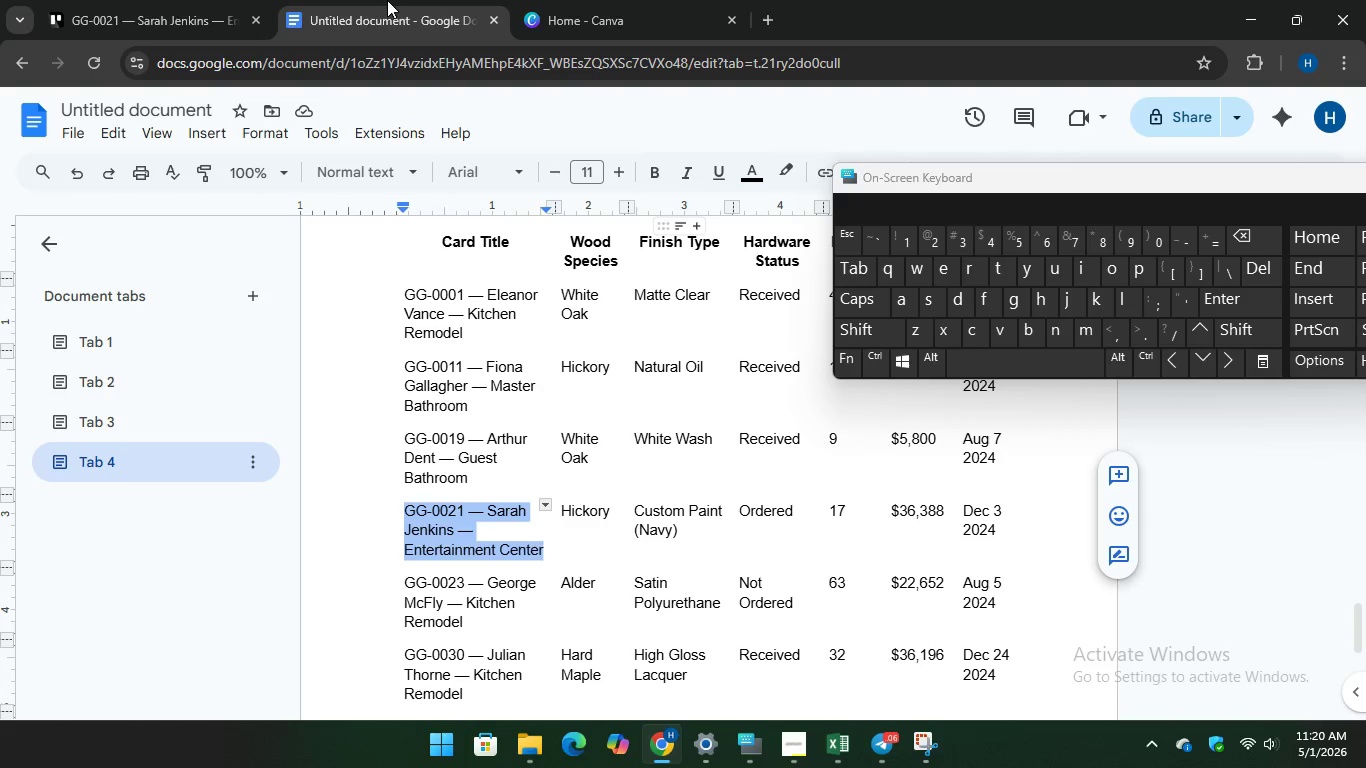 
left_click([189, 23])
 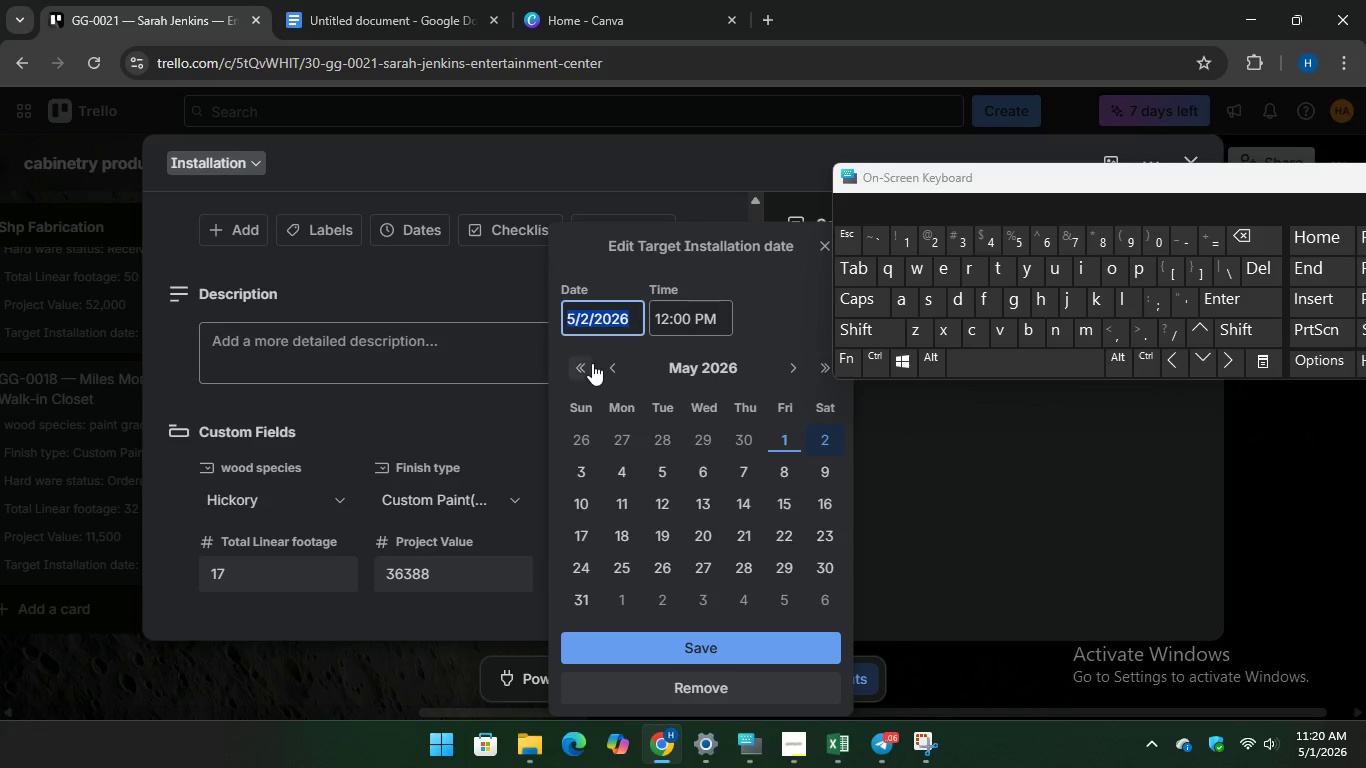 
double_click([582, 364])
 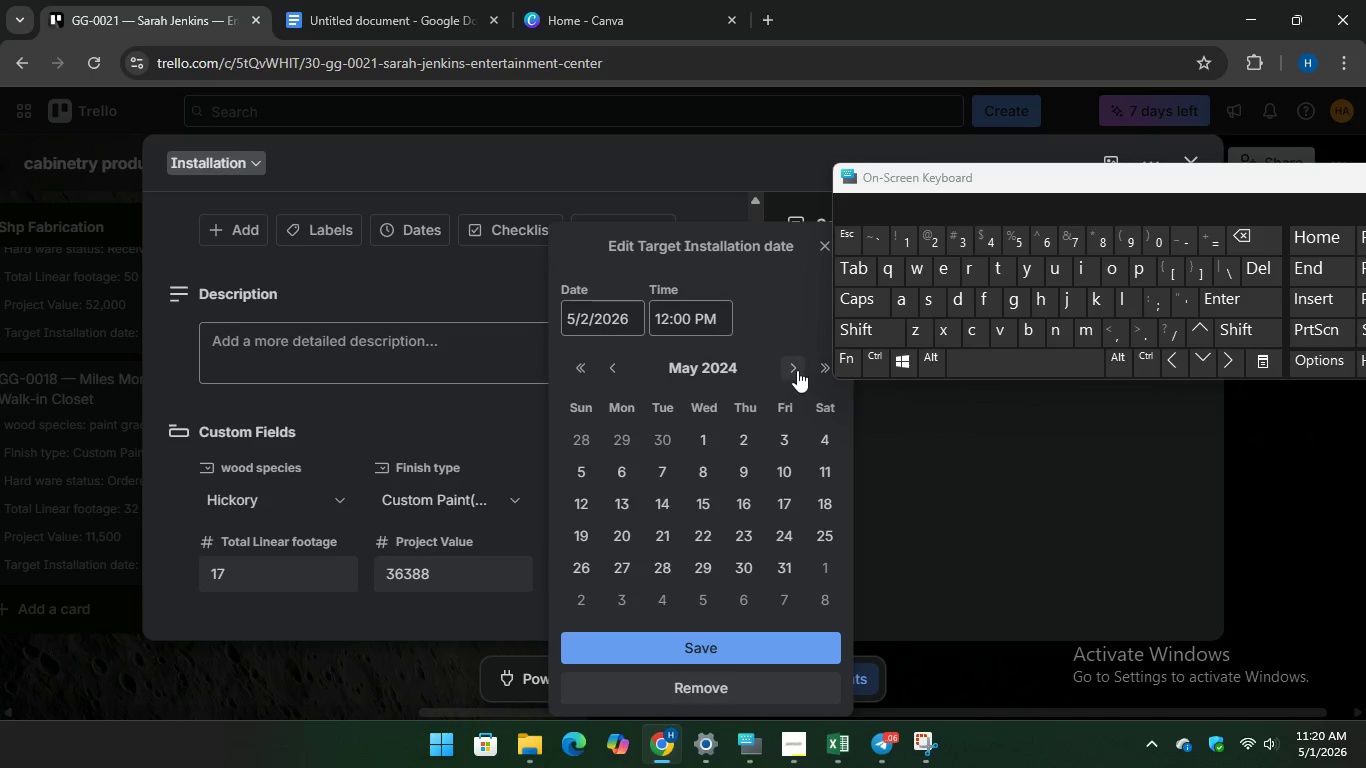 
double_click([797, 370])
 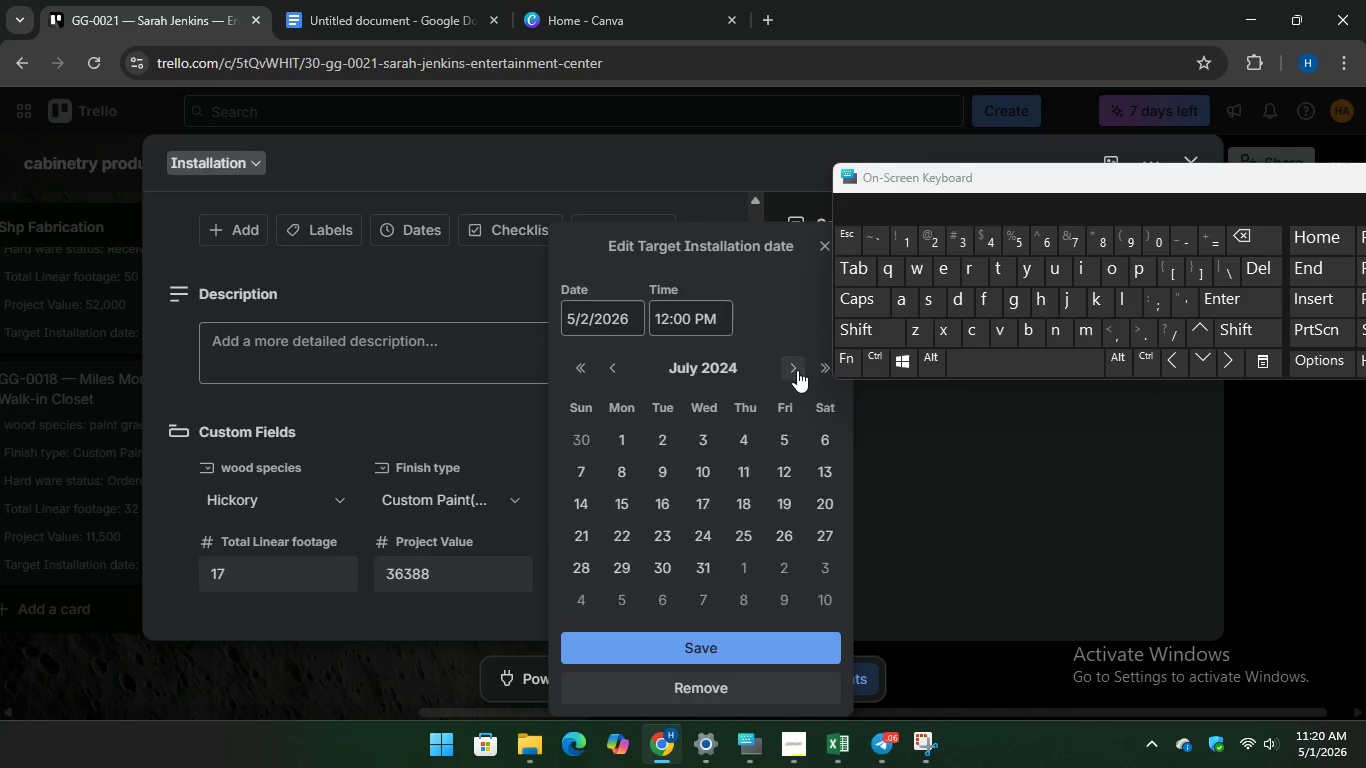 
triple_click([797, 370])
 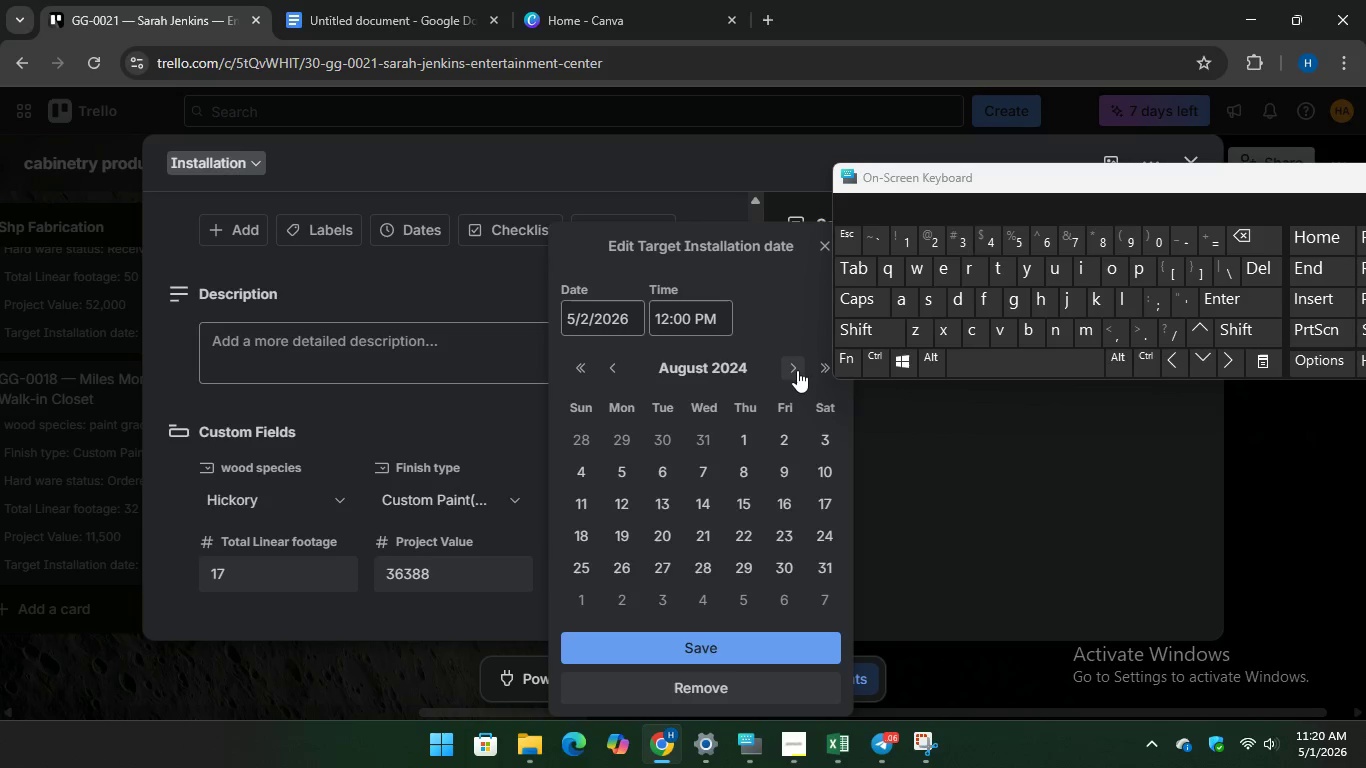 
triple_click([797, 370])
 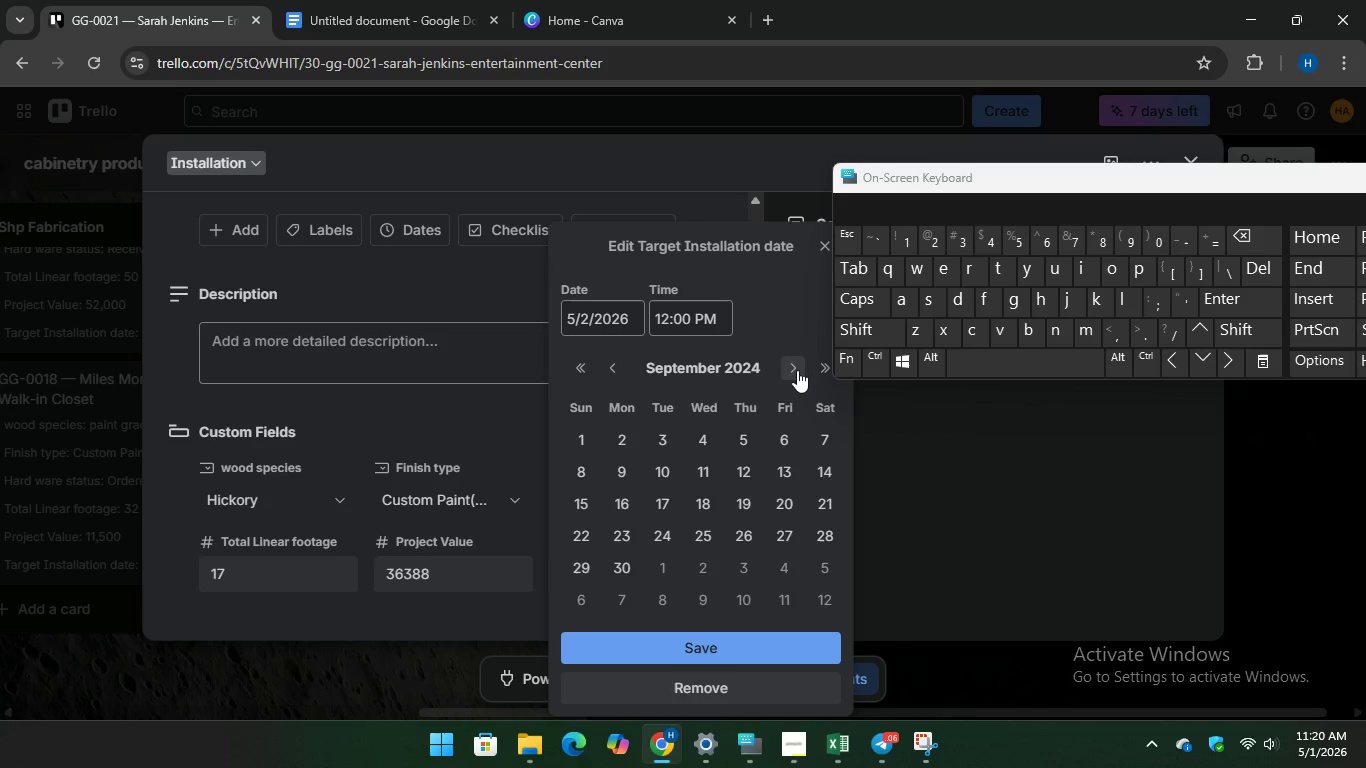 
triple_click([797, 370])
 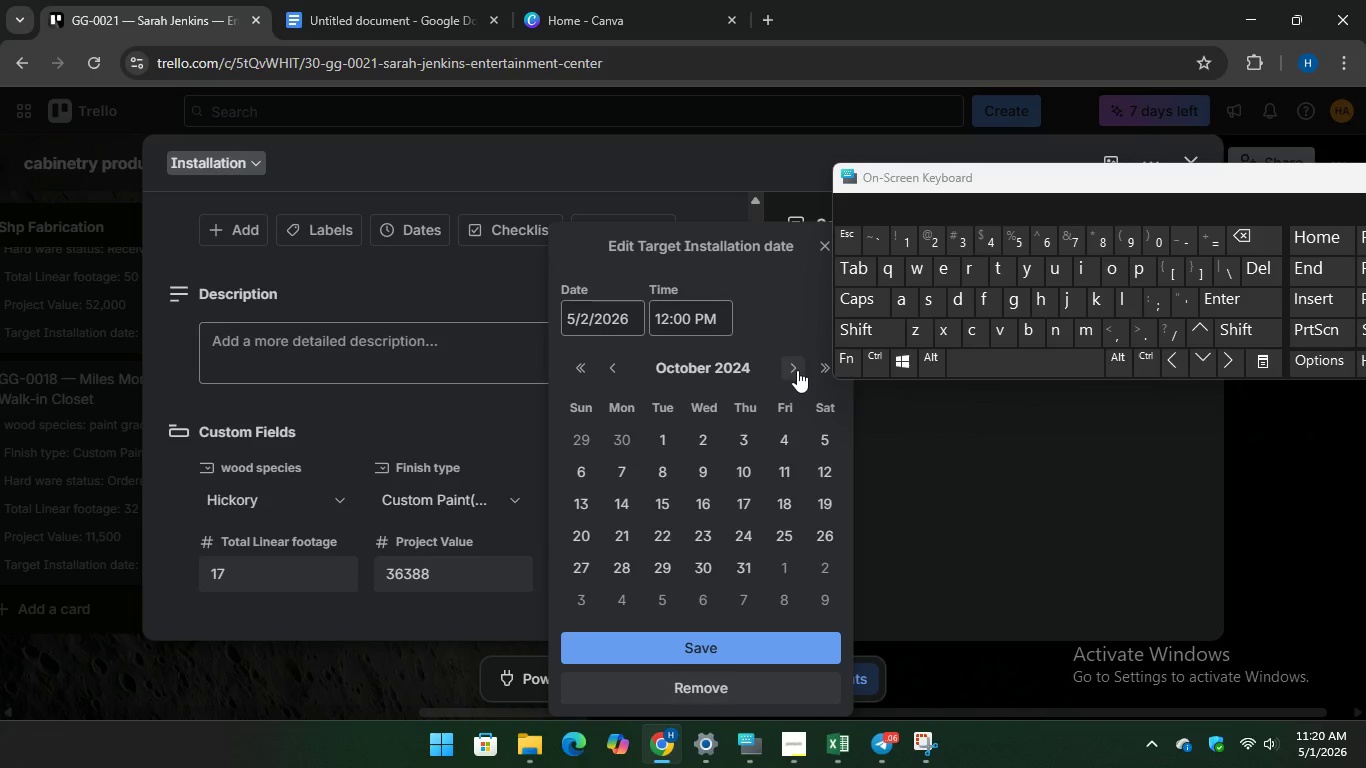 
left_click([797, 370])
 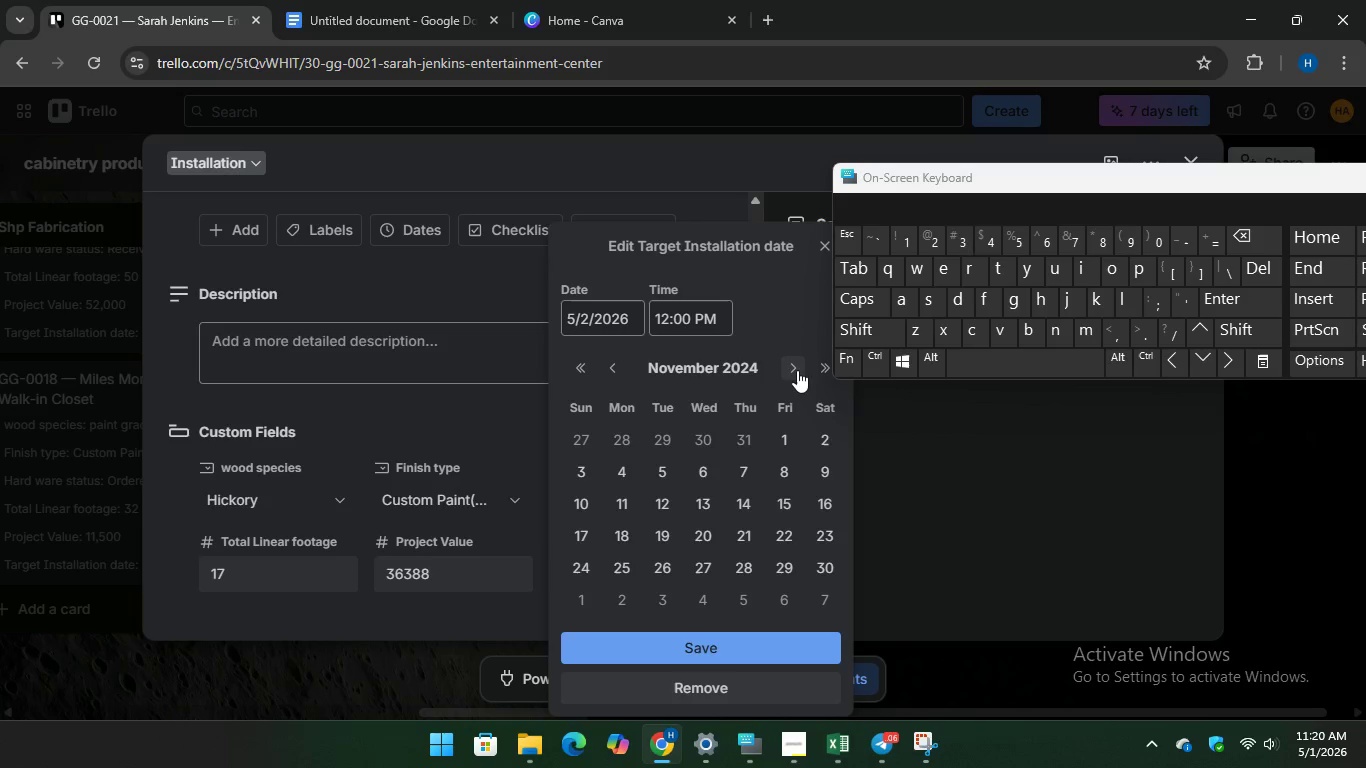 
left_click([797, 370])
 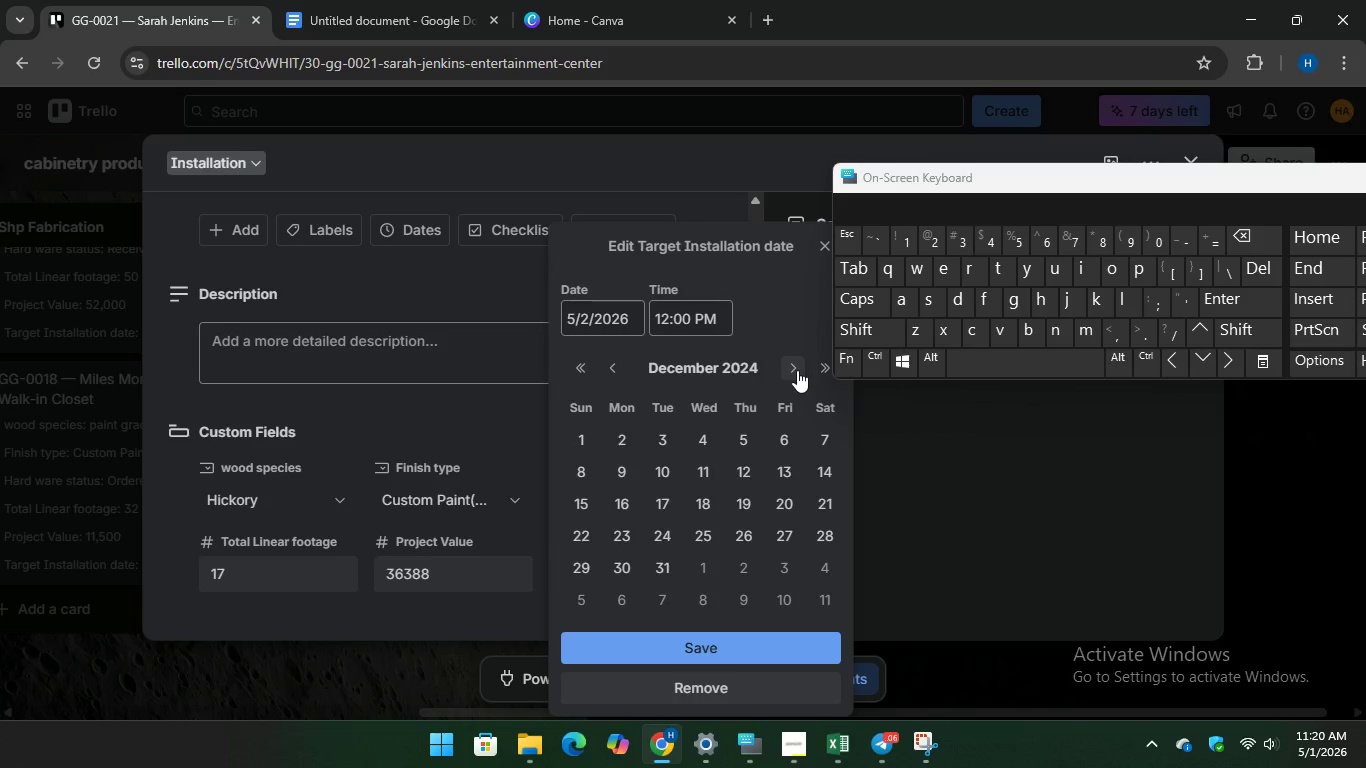 
left_click([797, 370])
 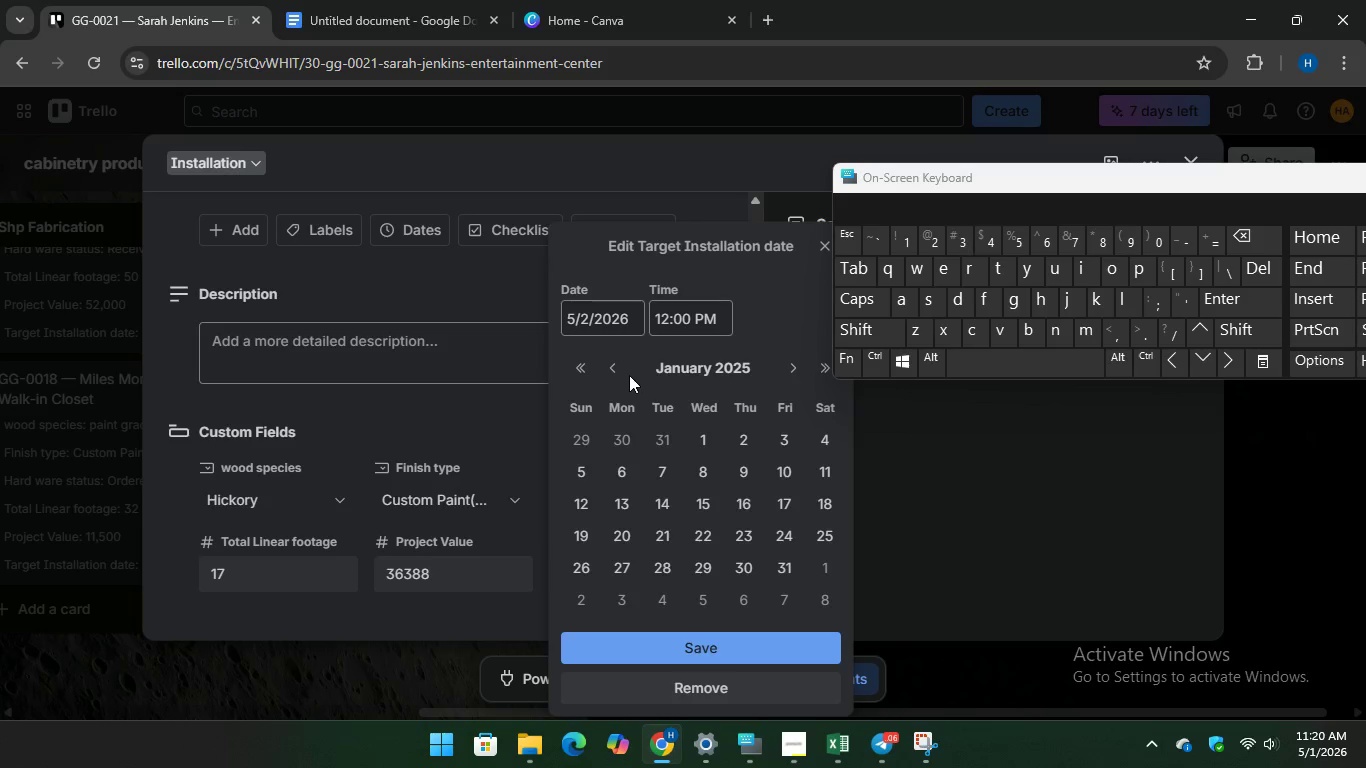 
left_click([622, 371])
 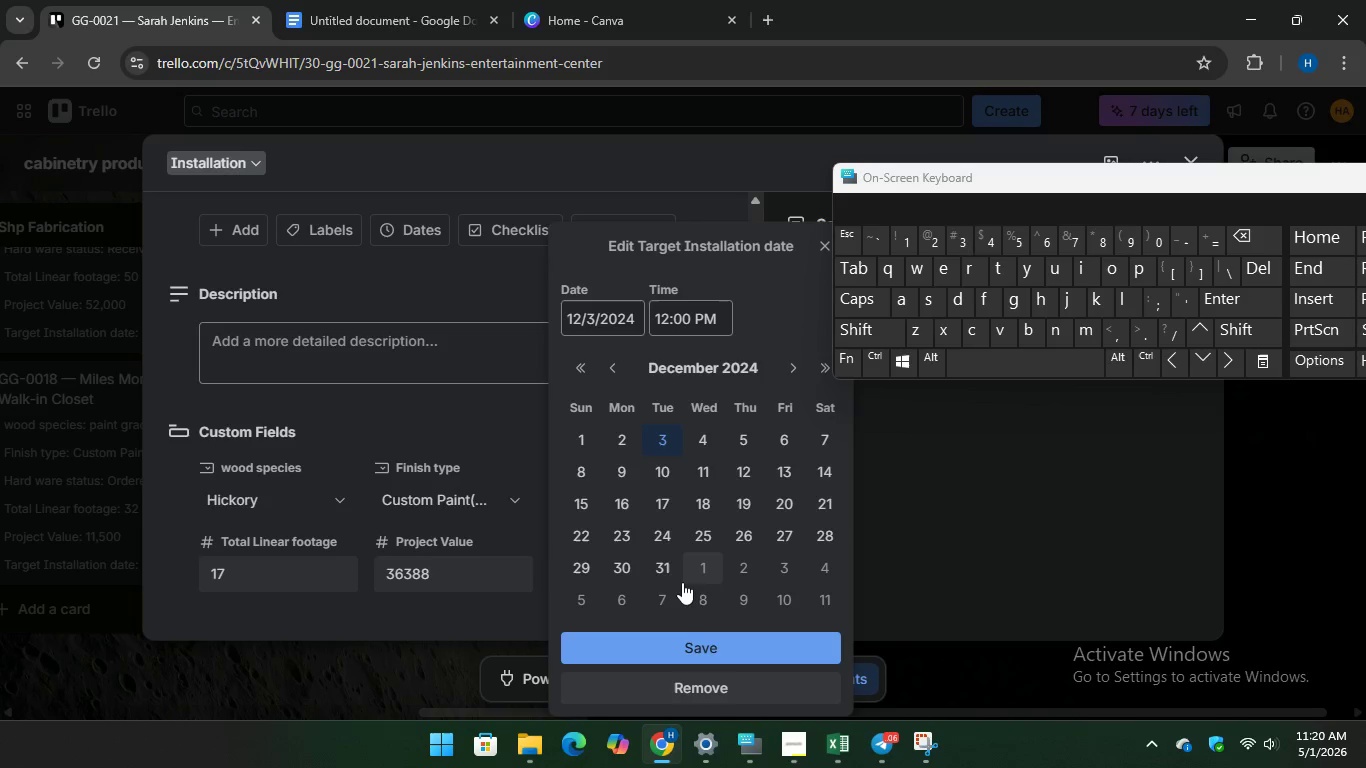 
left_click([693, 641])
 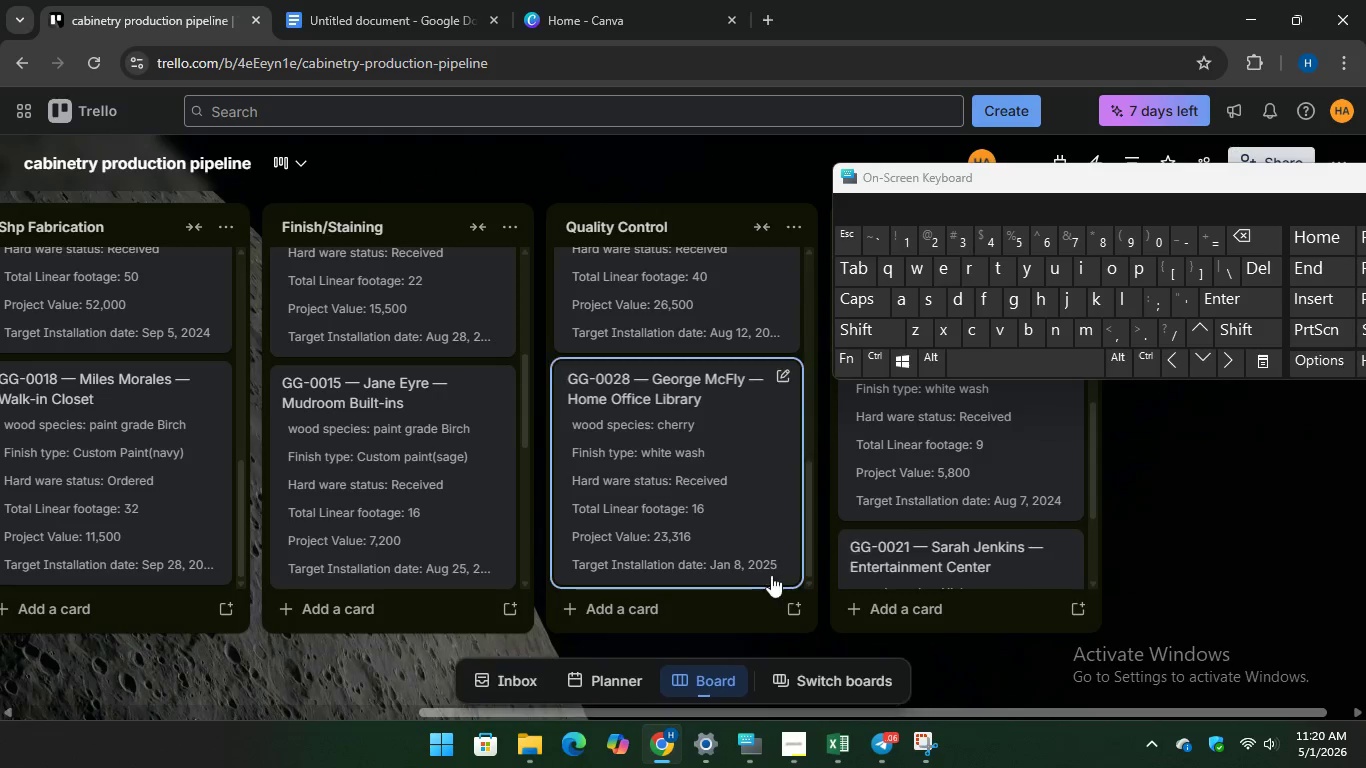 
left_click([921, 597])
 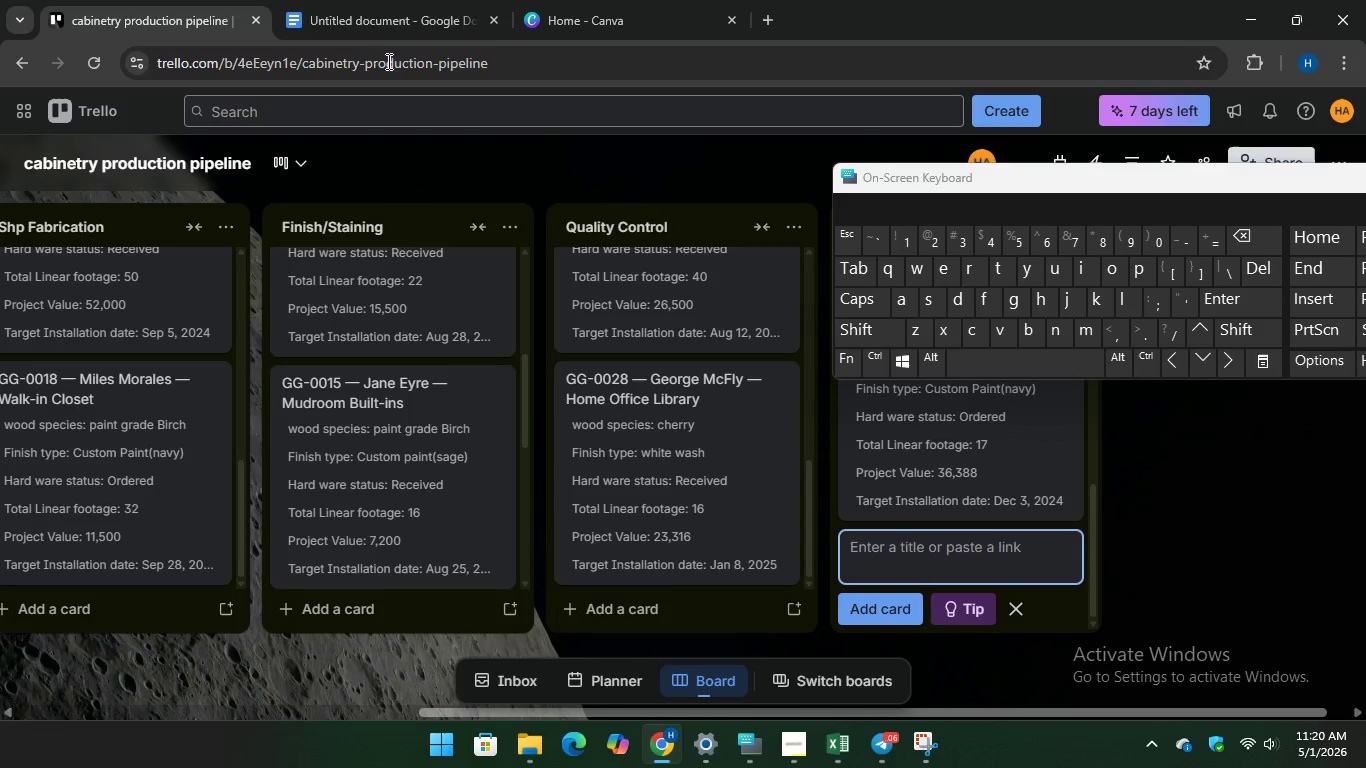 
scroll: coordinate [918, 532], scroll_direction: down, amount: 8.0
 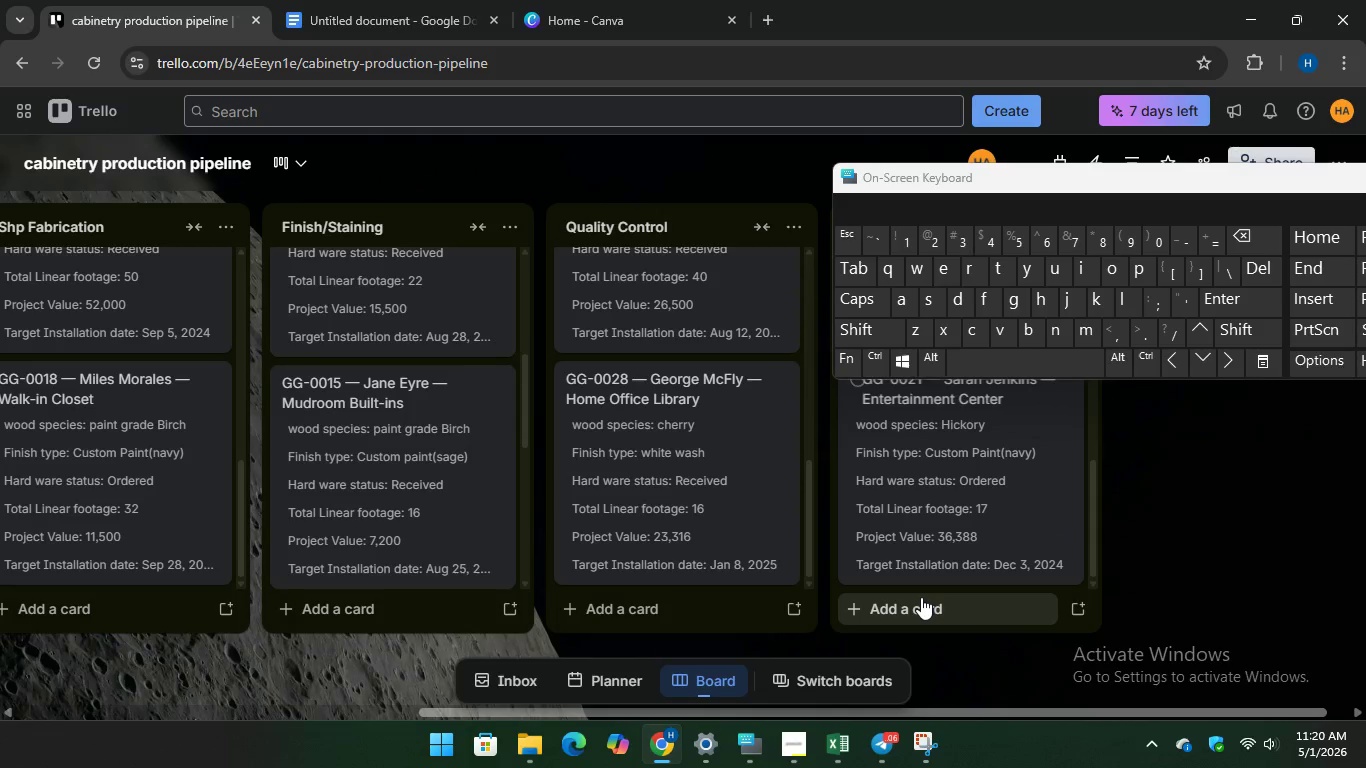 
left_click([348, 14])
 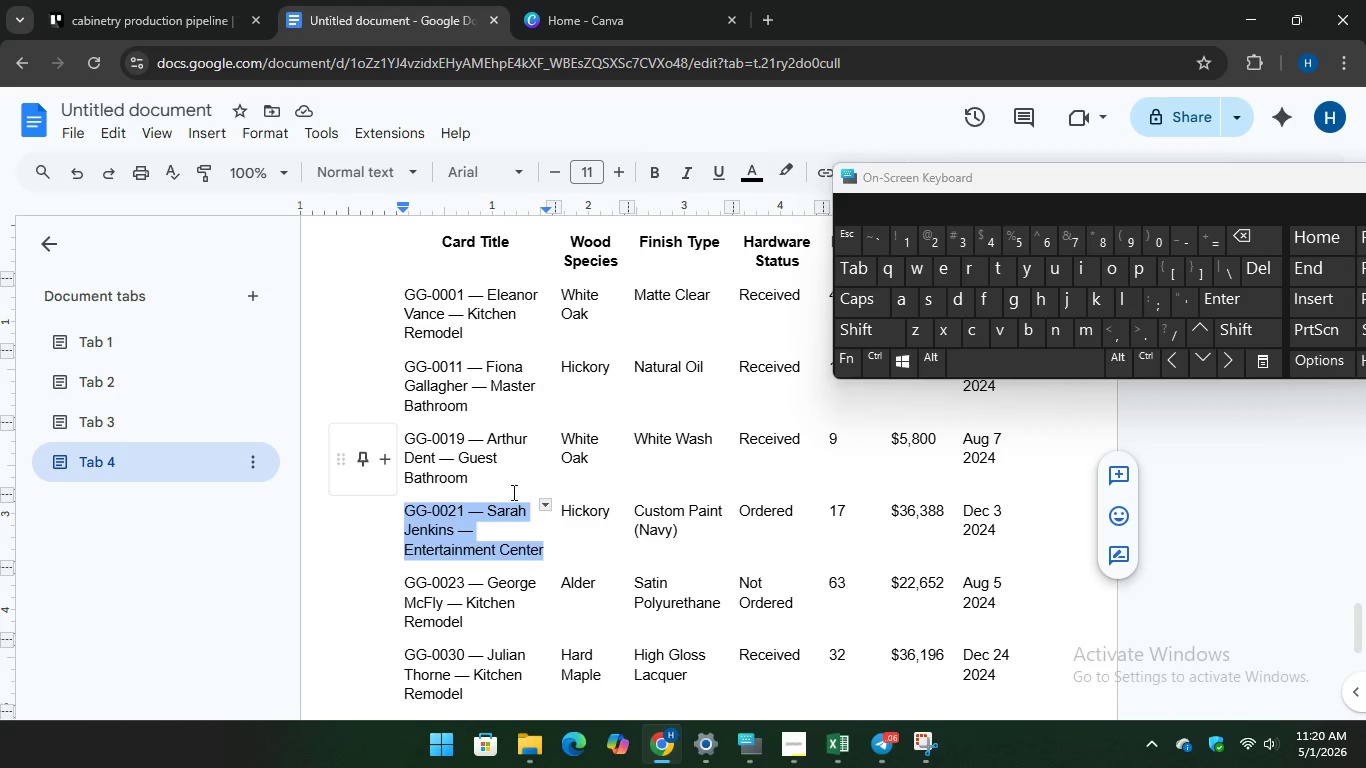 
scroll: coordinate [519, 489], scroll_direction: down, amount: 2.0
 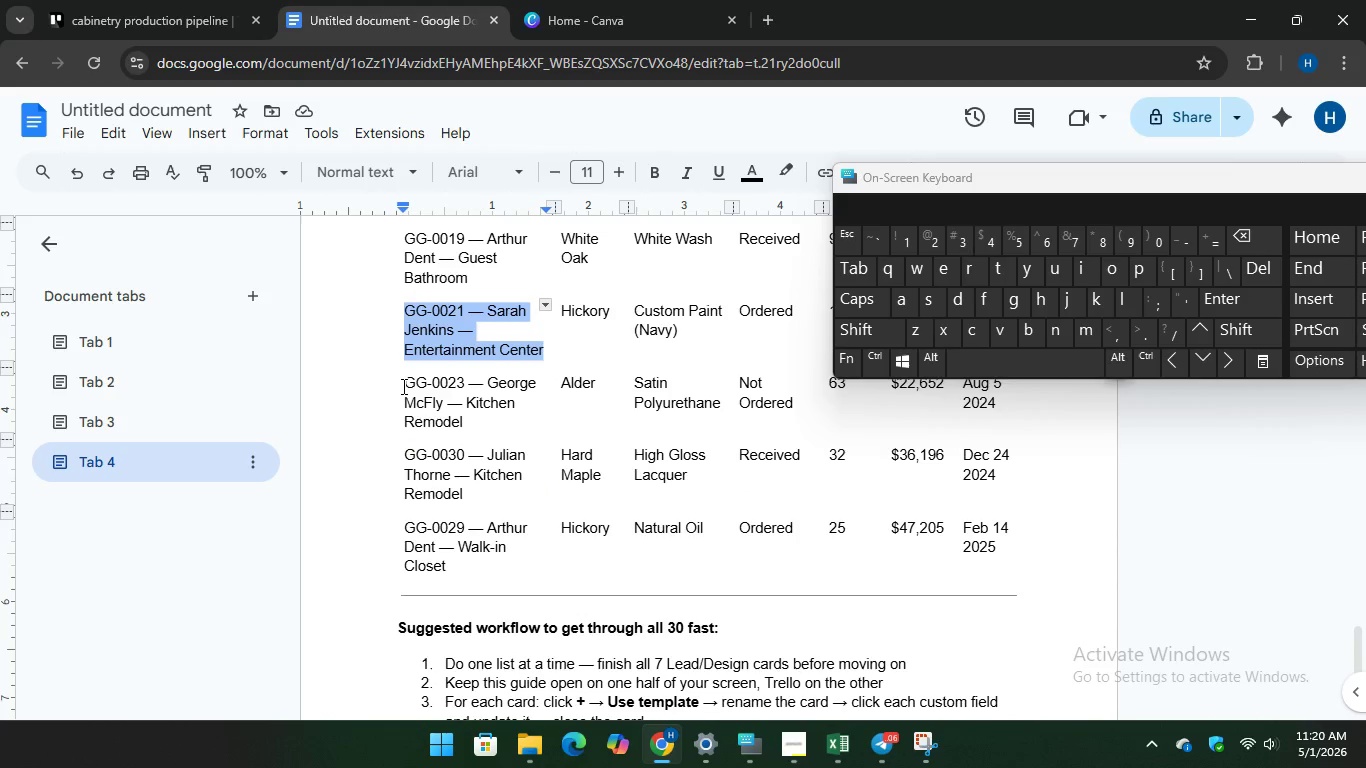 
left_click_drag(start_coordinate=[402, 386], to_coordinate=[473, 423])
 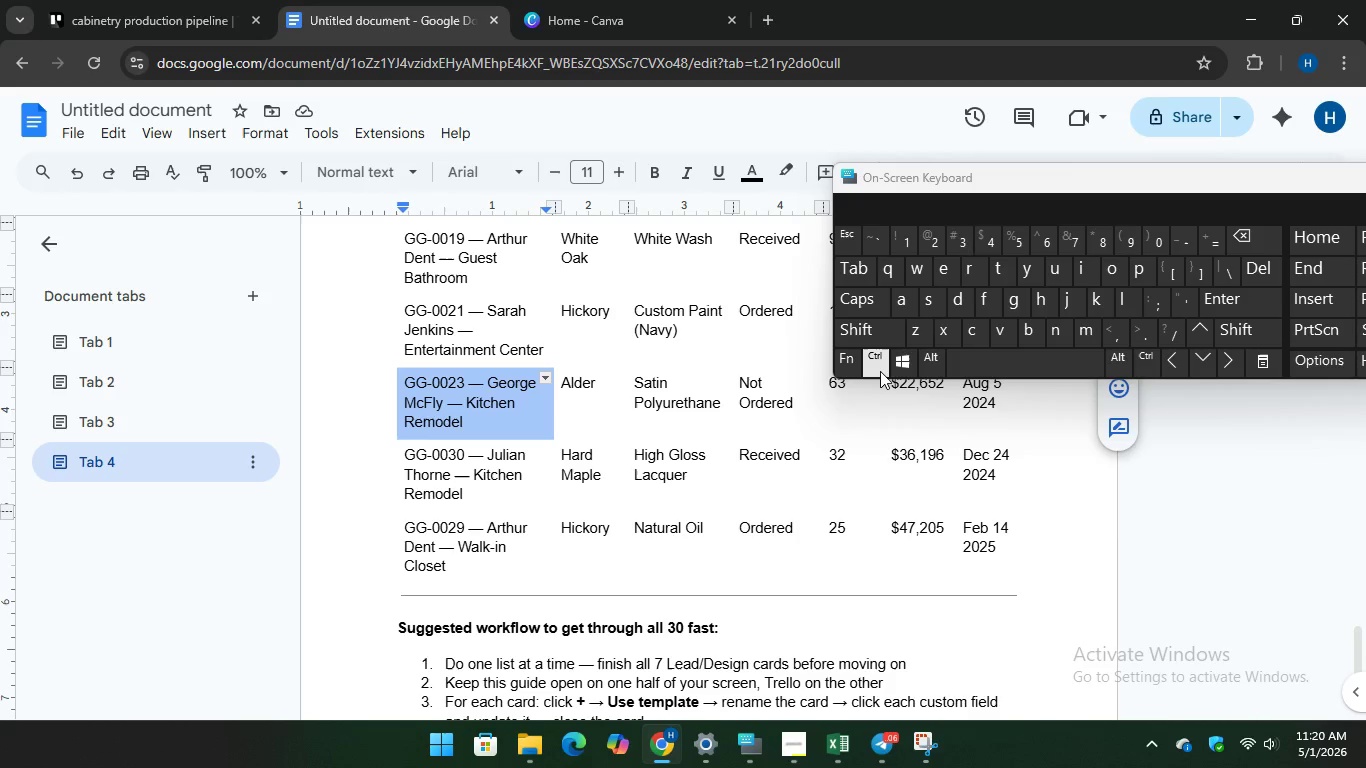 
key(Control+C)
 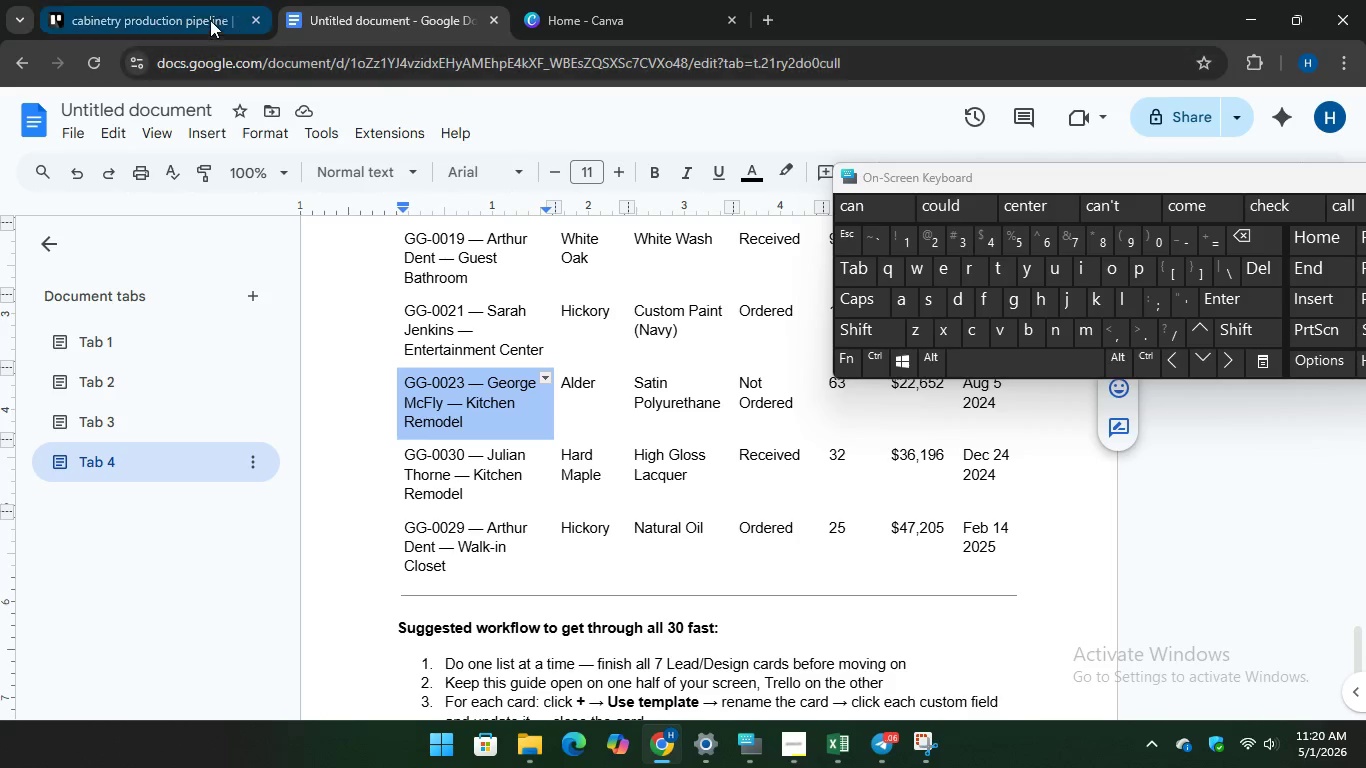 
left_click([184, 10])
 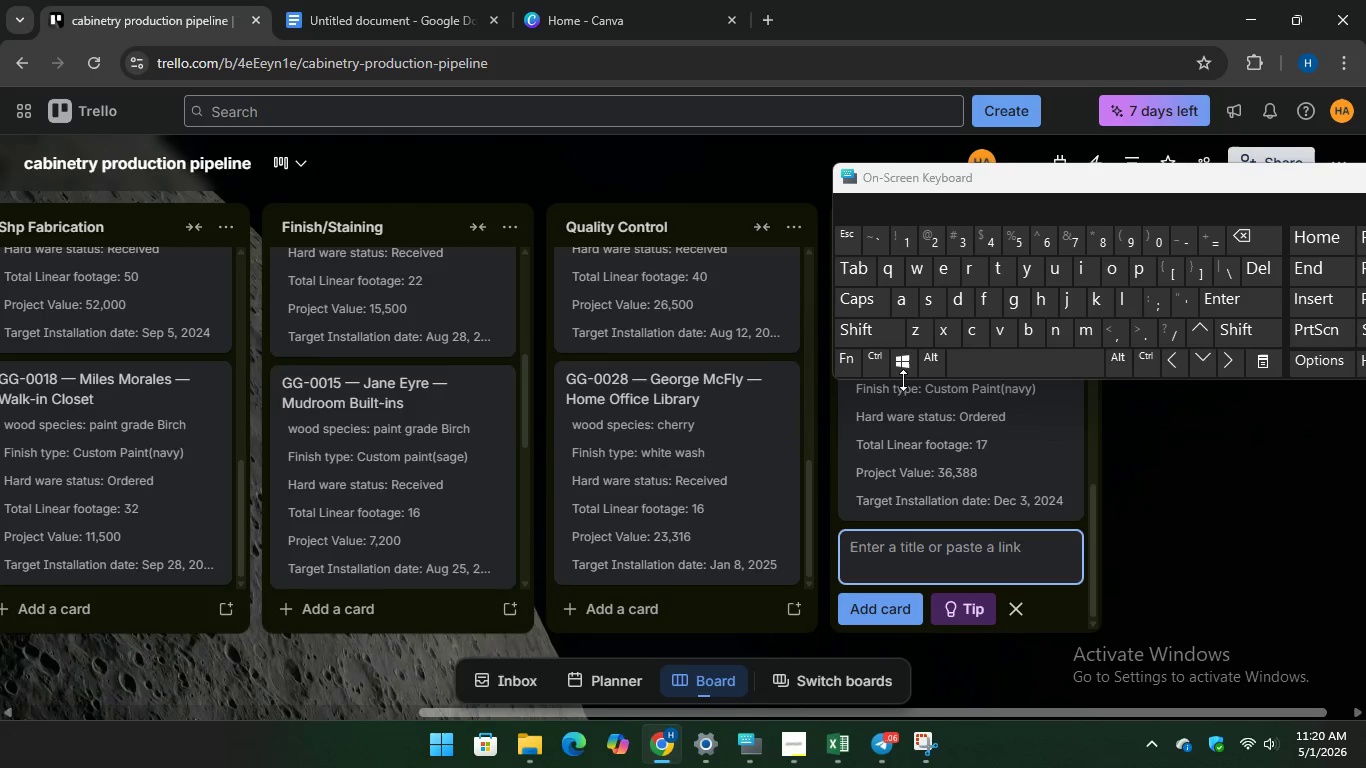 
key(Control+V)
 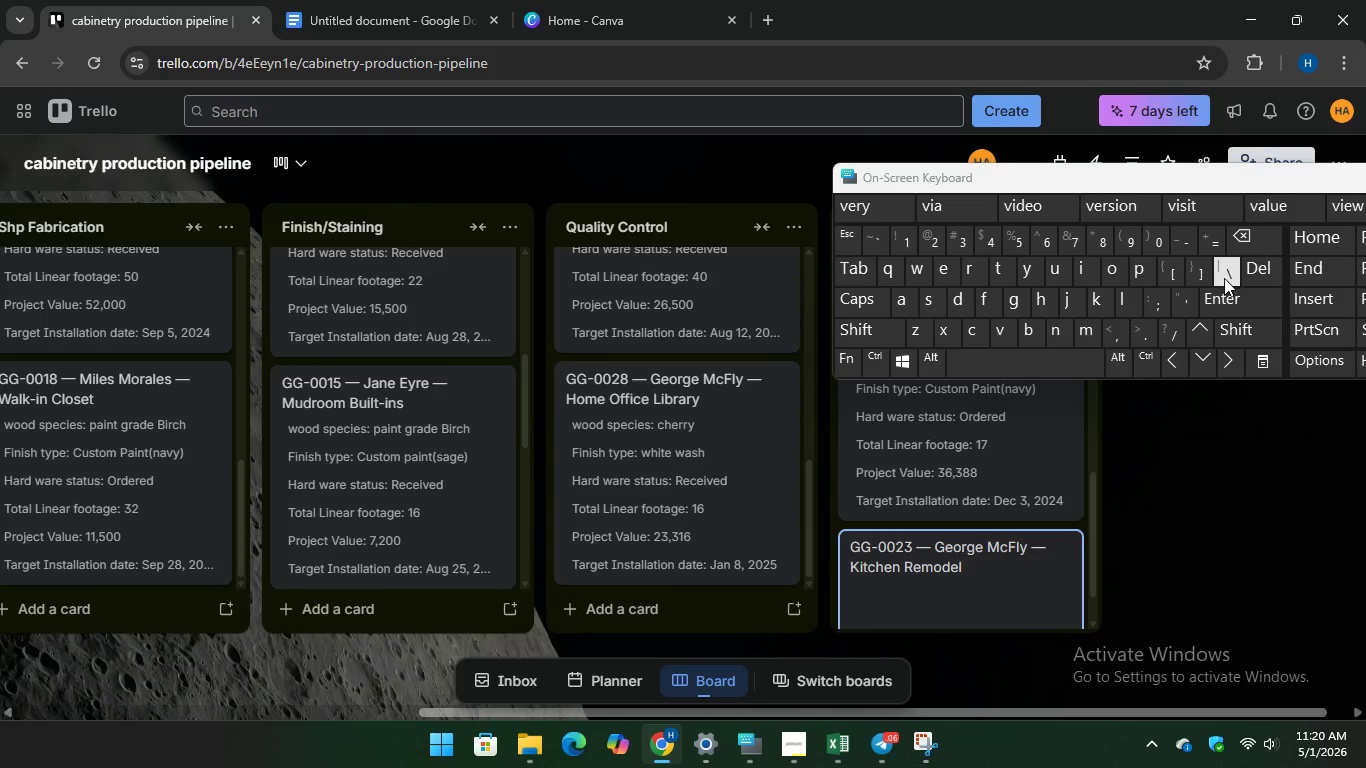 
key(Enter)
 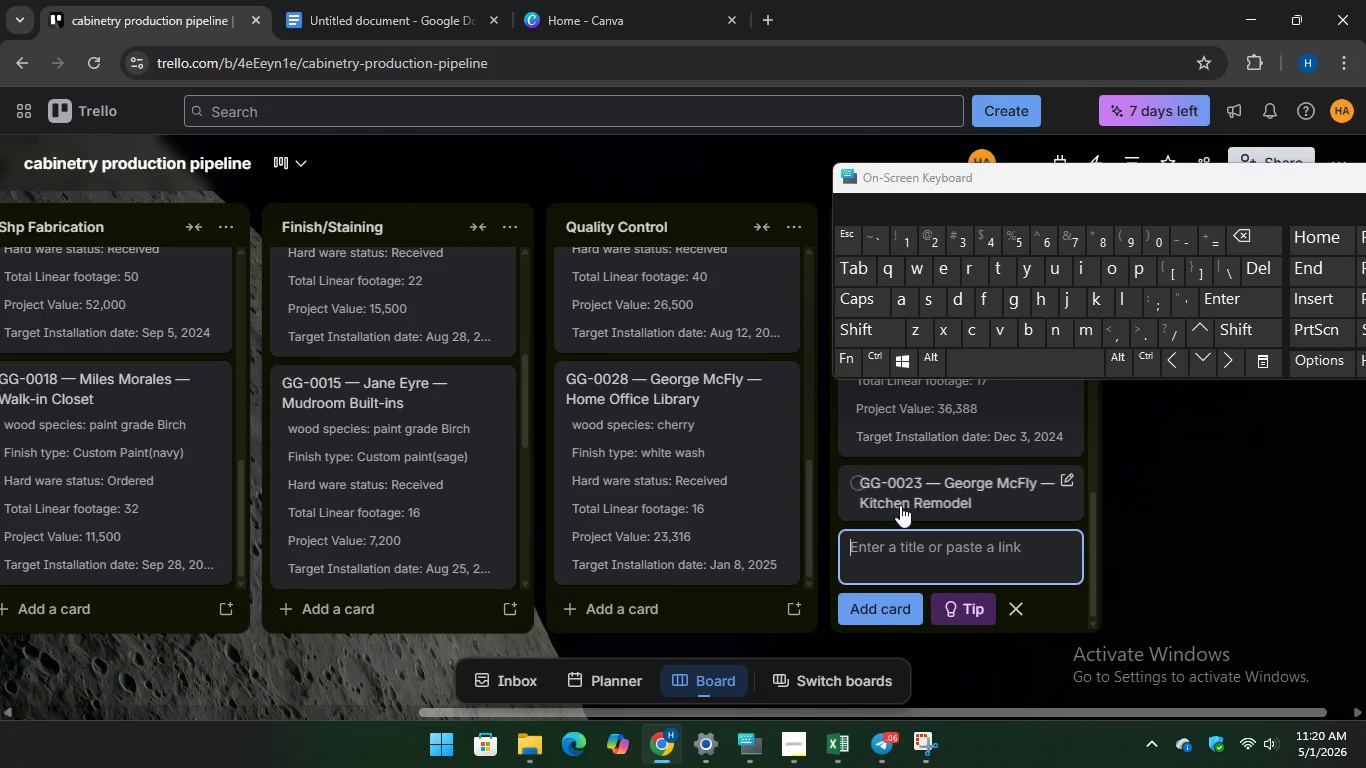 
left_click([922, 486])
 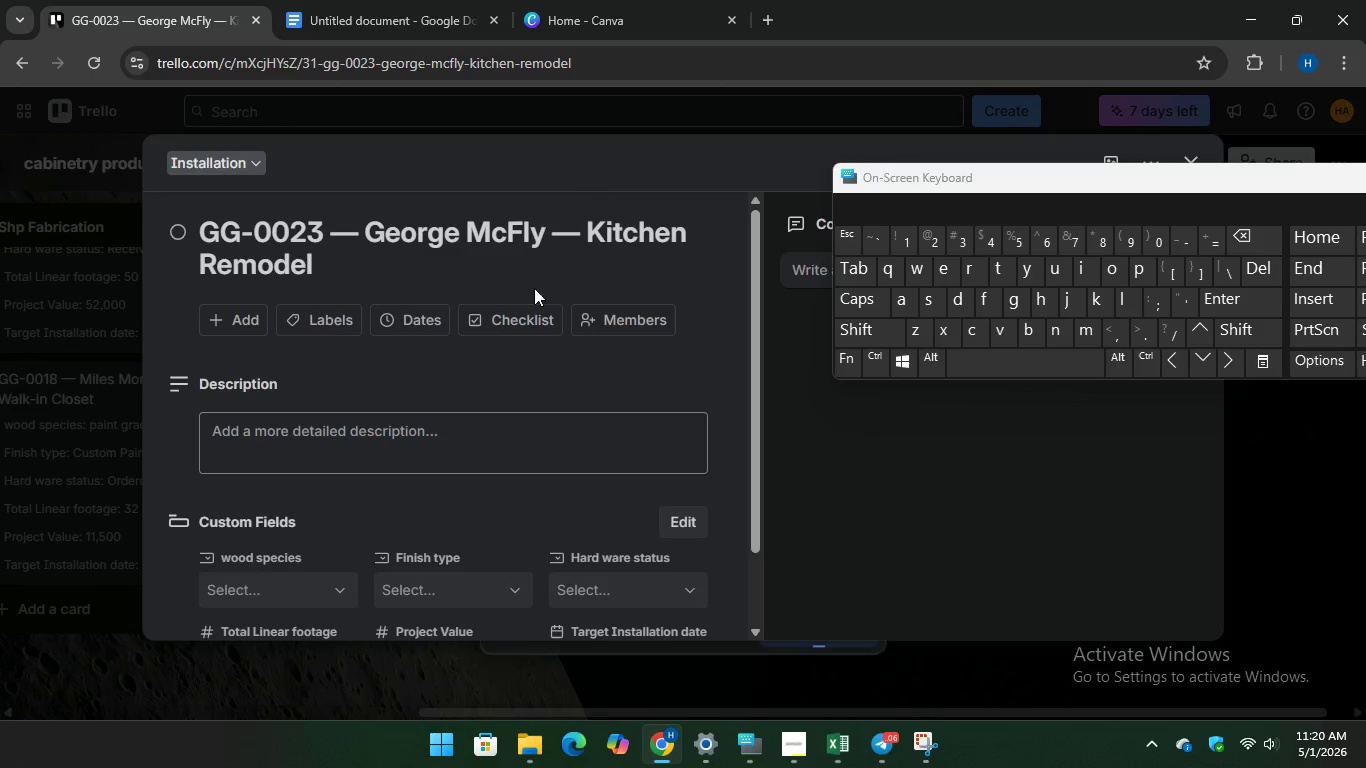 
scroll: coordinate [475, 412], scroll_direction: down, amount: 1.0
 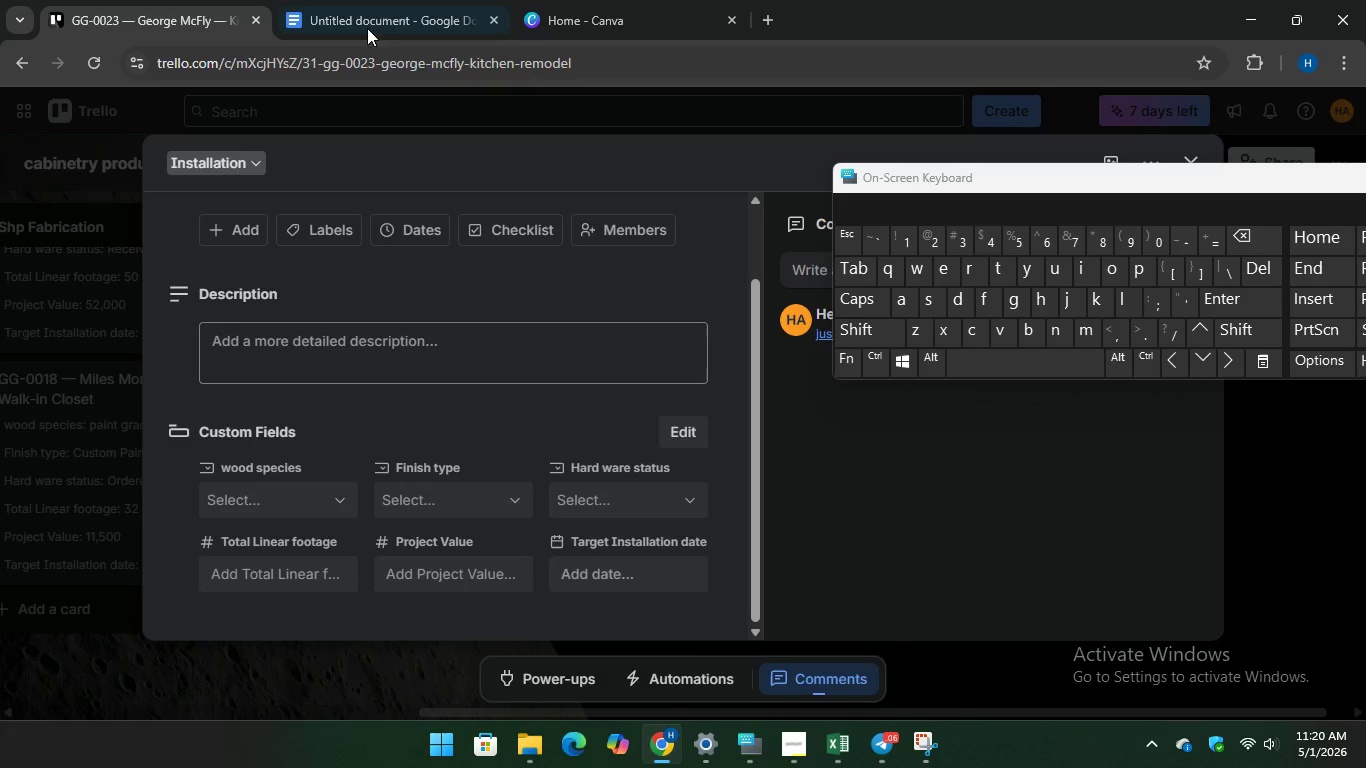 
left_click([367, 17])
 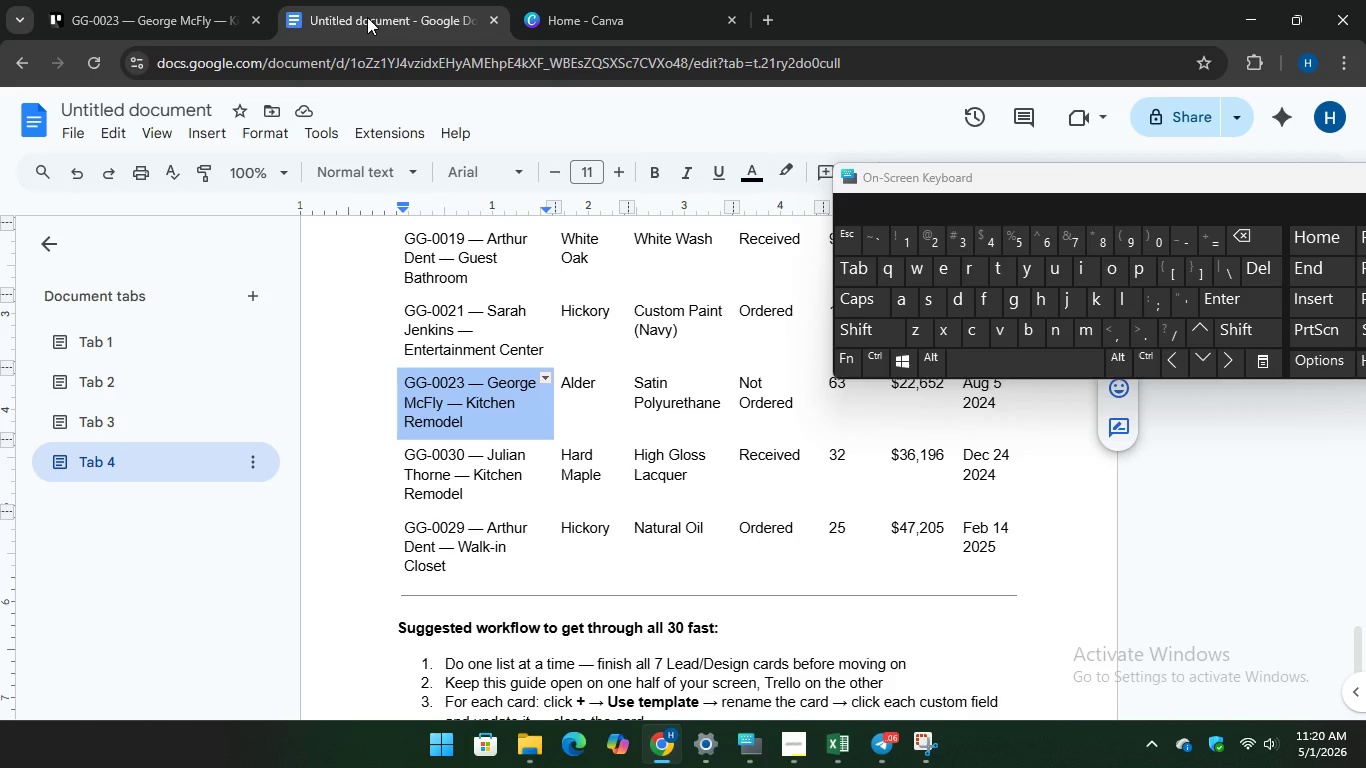 
left_click([168, 7])
 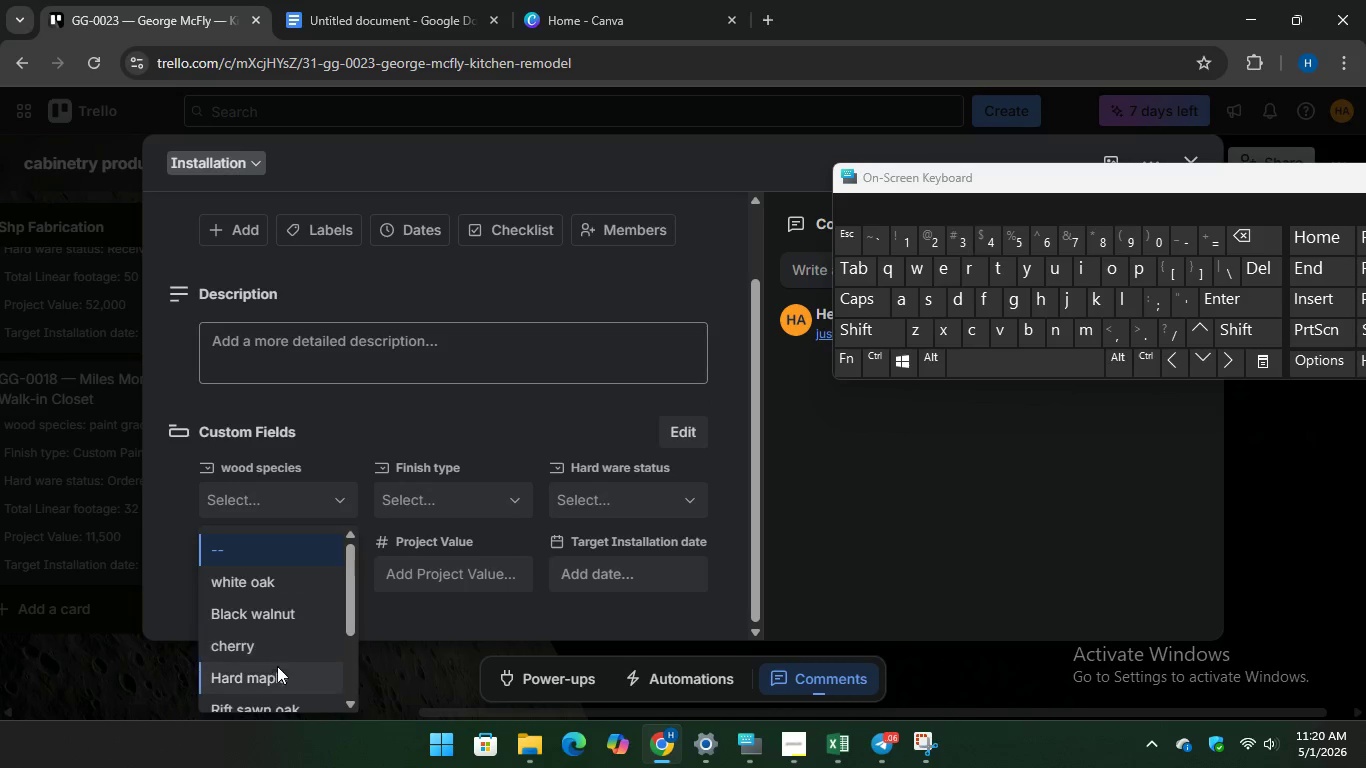 
scroll: coordinate [283, 678], scroll_direction: down, amount: 2.0
 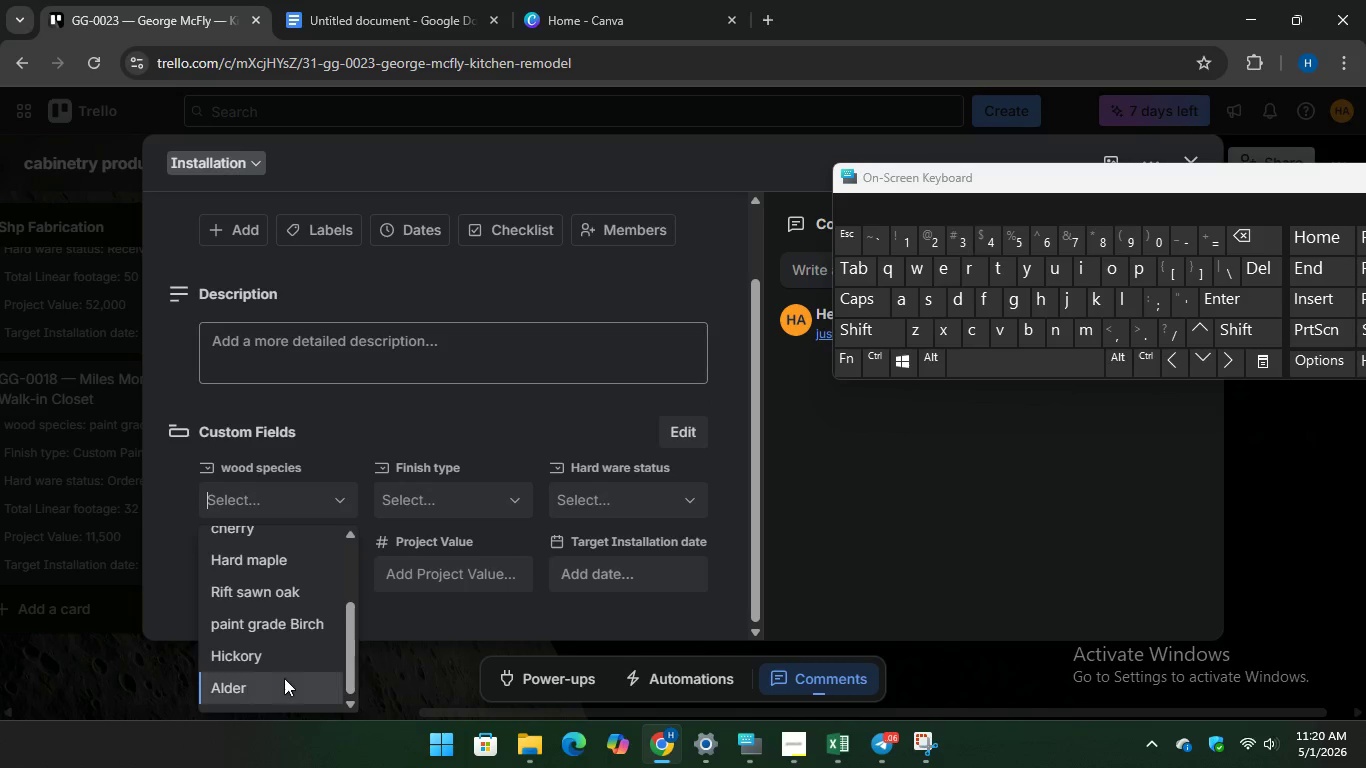 
left_click([284, 678])
 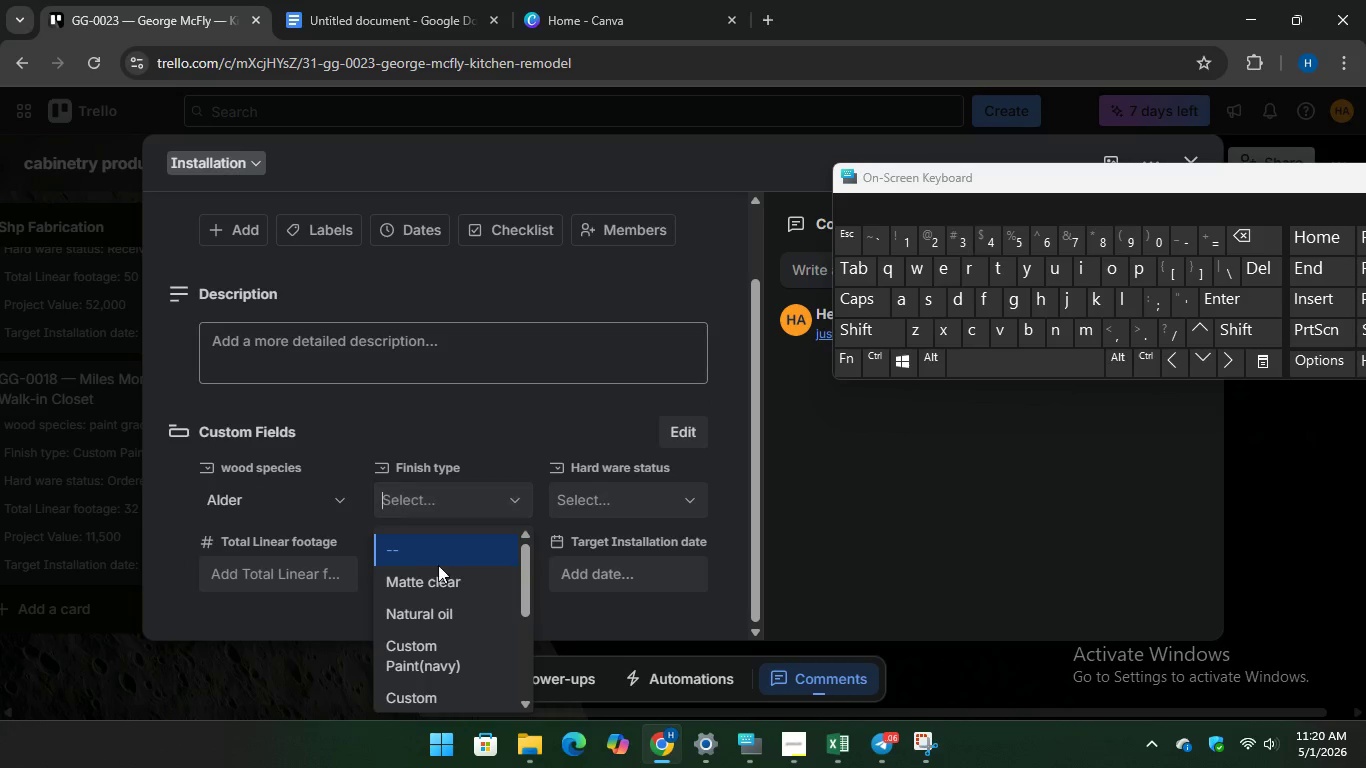 
scroll: coordinate [429, 652], scroll_direction: down, amount: 2.0
 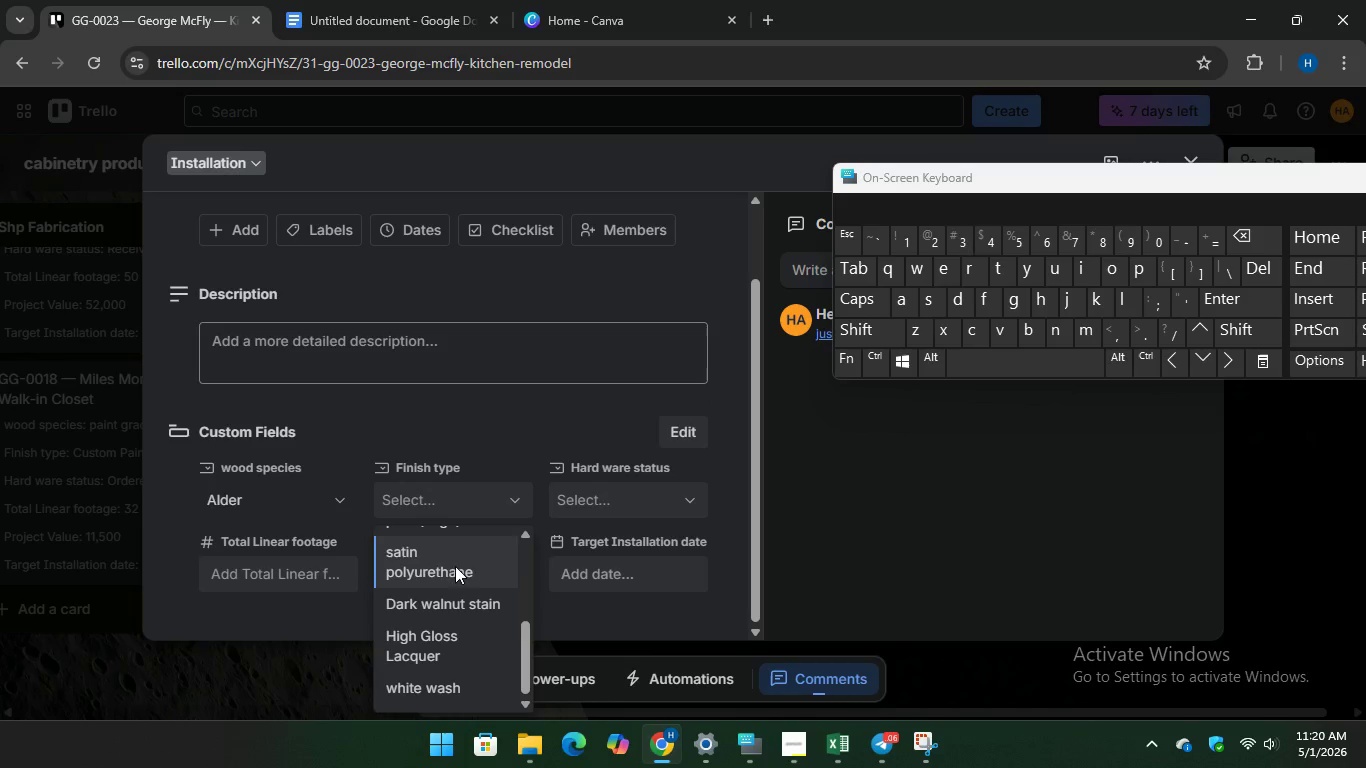 
left_click([456, 556])
 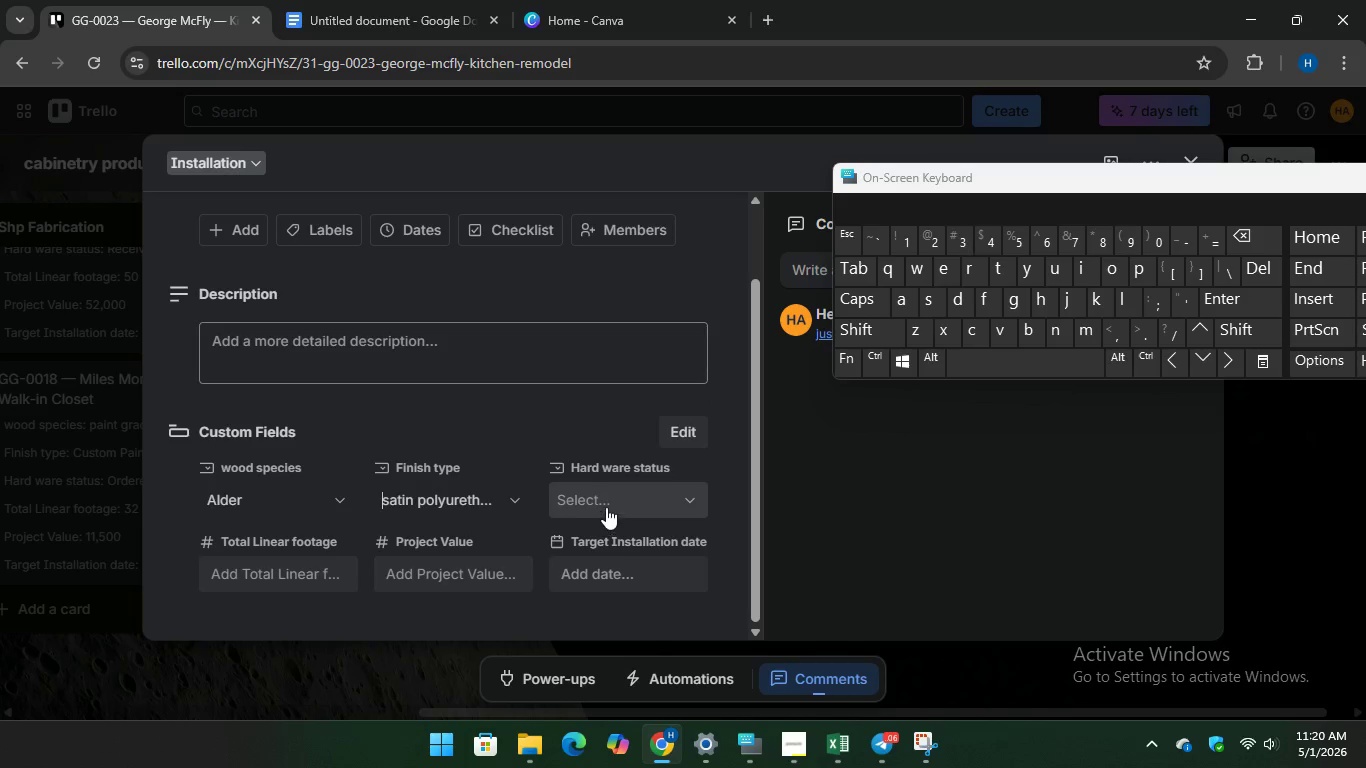 
left_click([608, 498])
 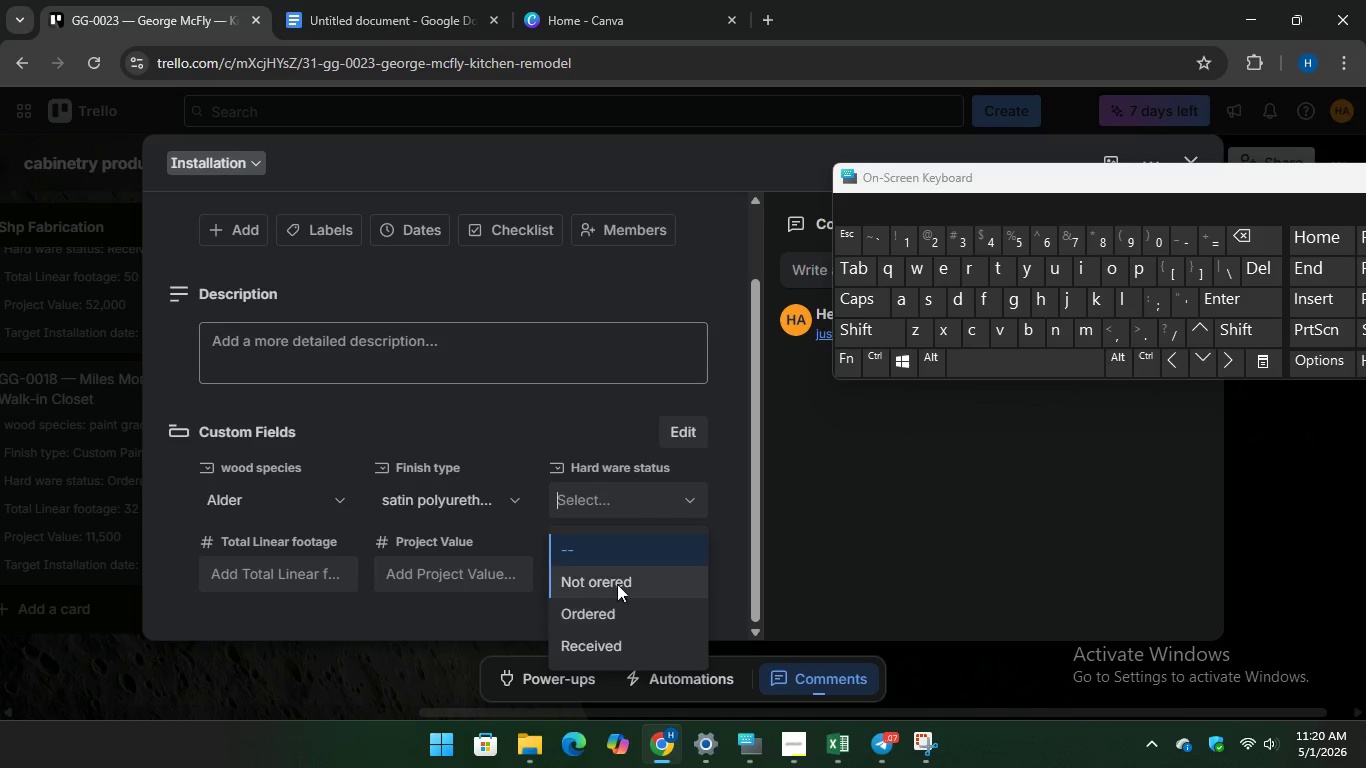 
left_click([617, 576])
 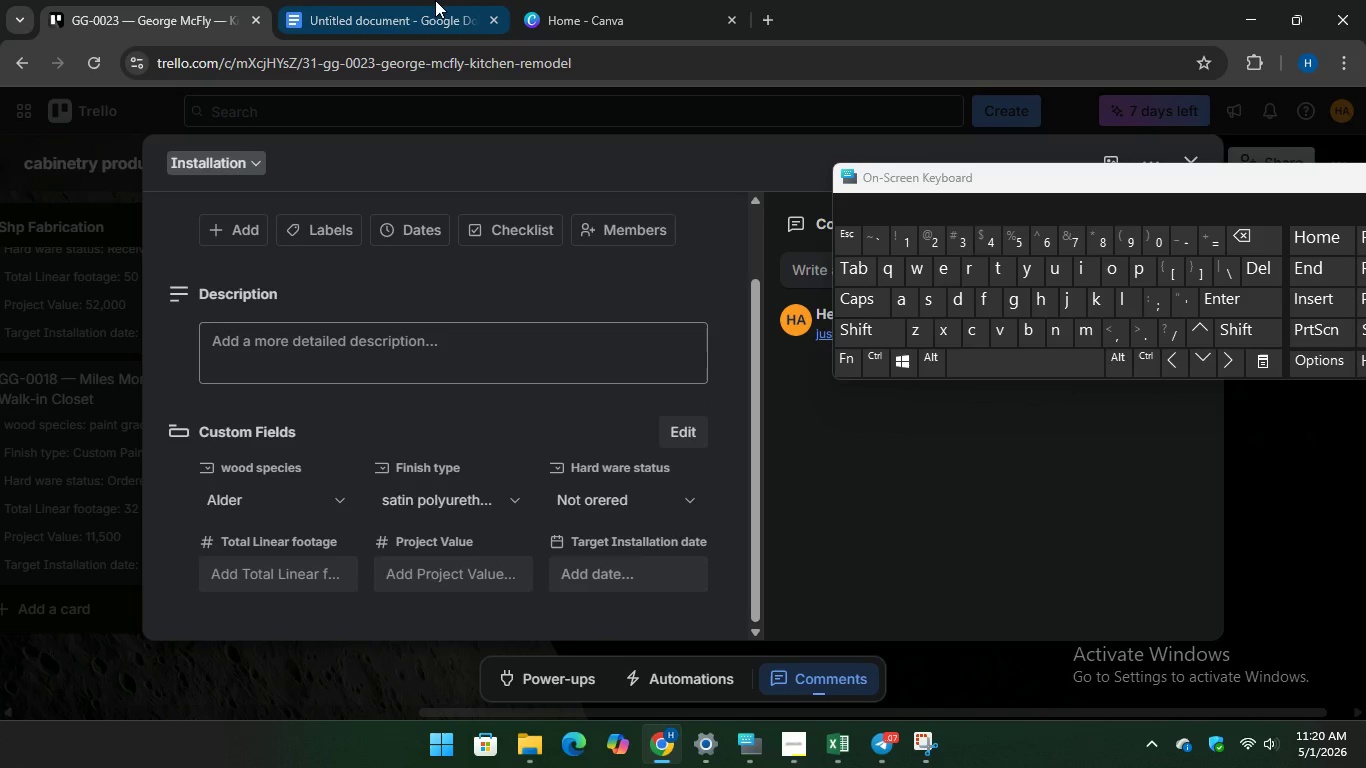 
left_click([397, 13])
 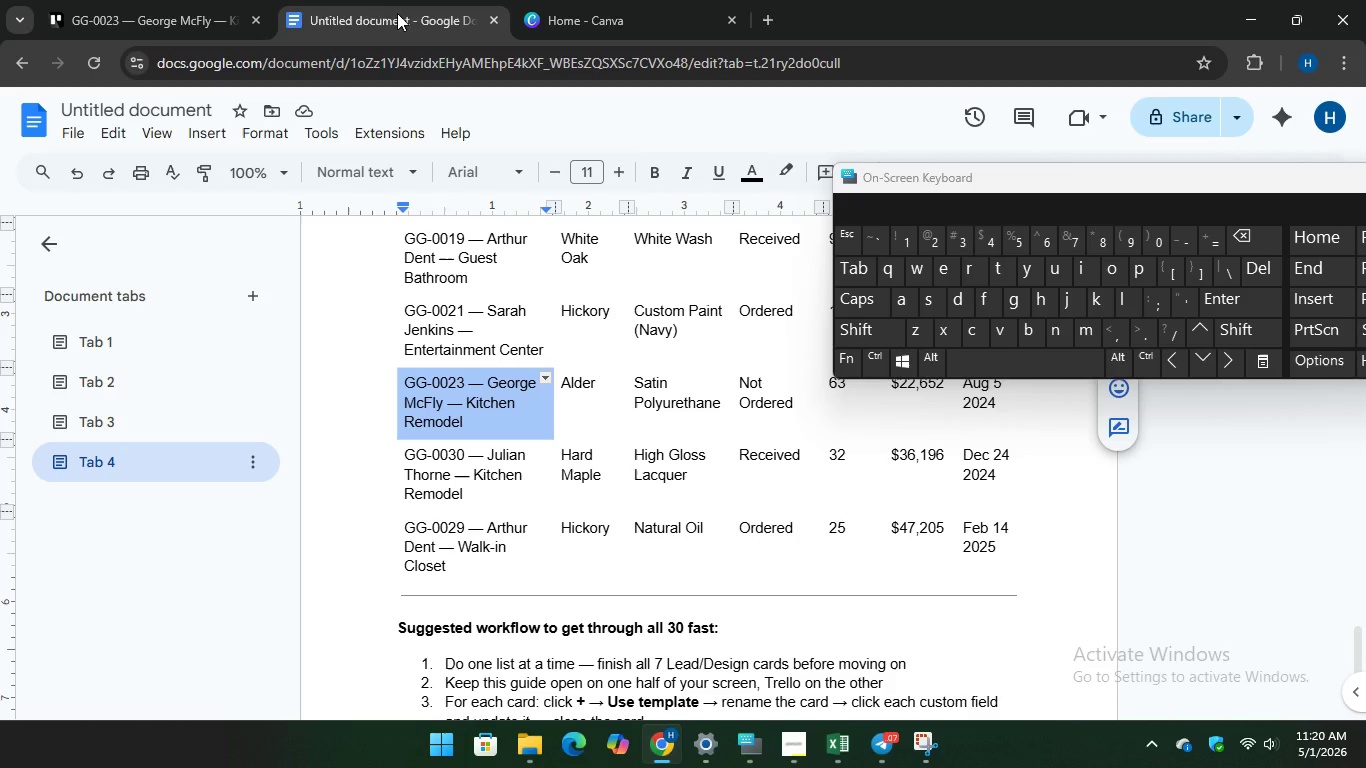 
left_click([145, 24])
 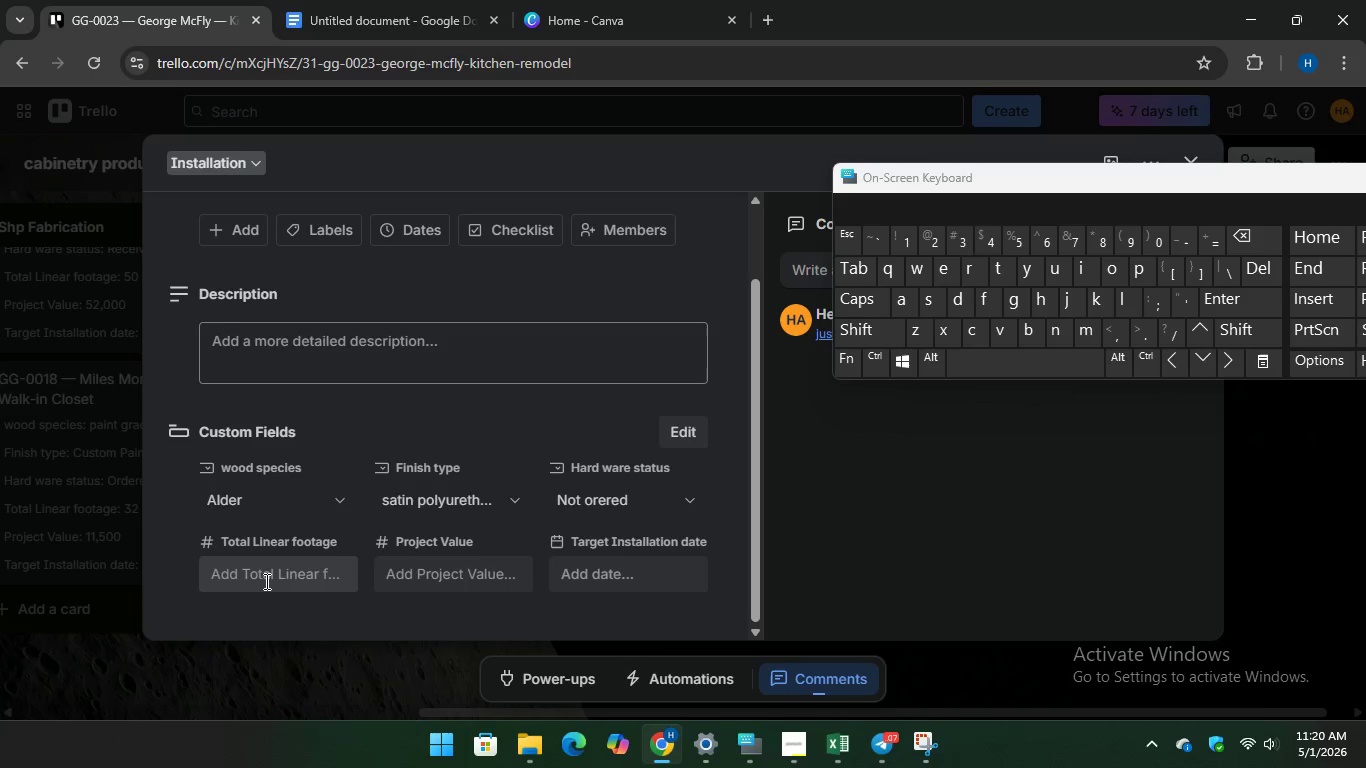 
left_click([263, 581])
 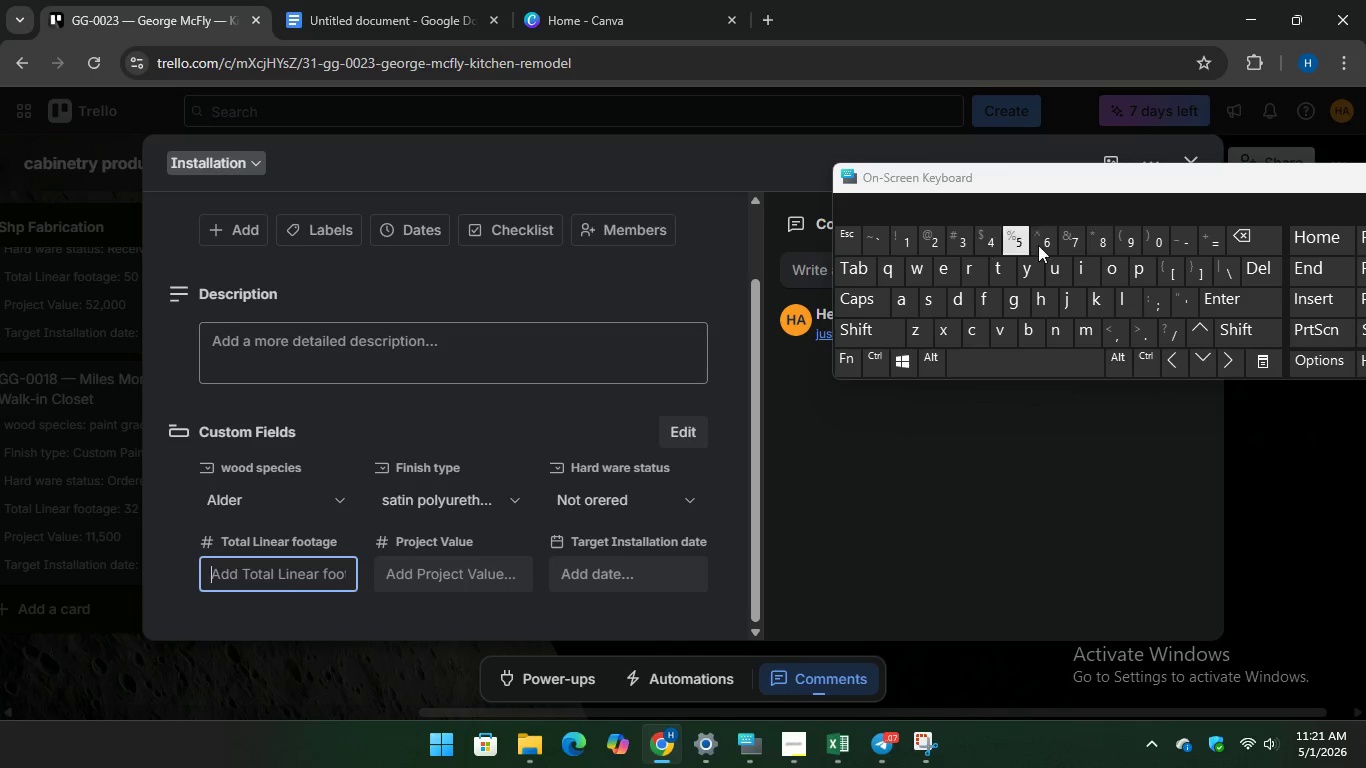 
type(63)
 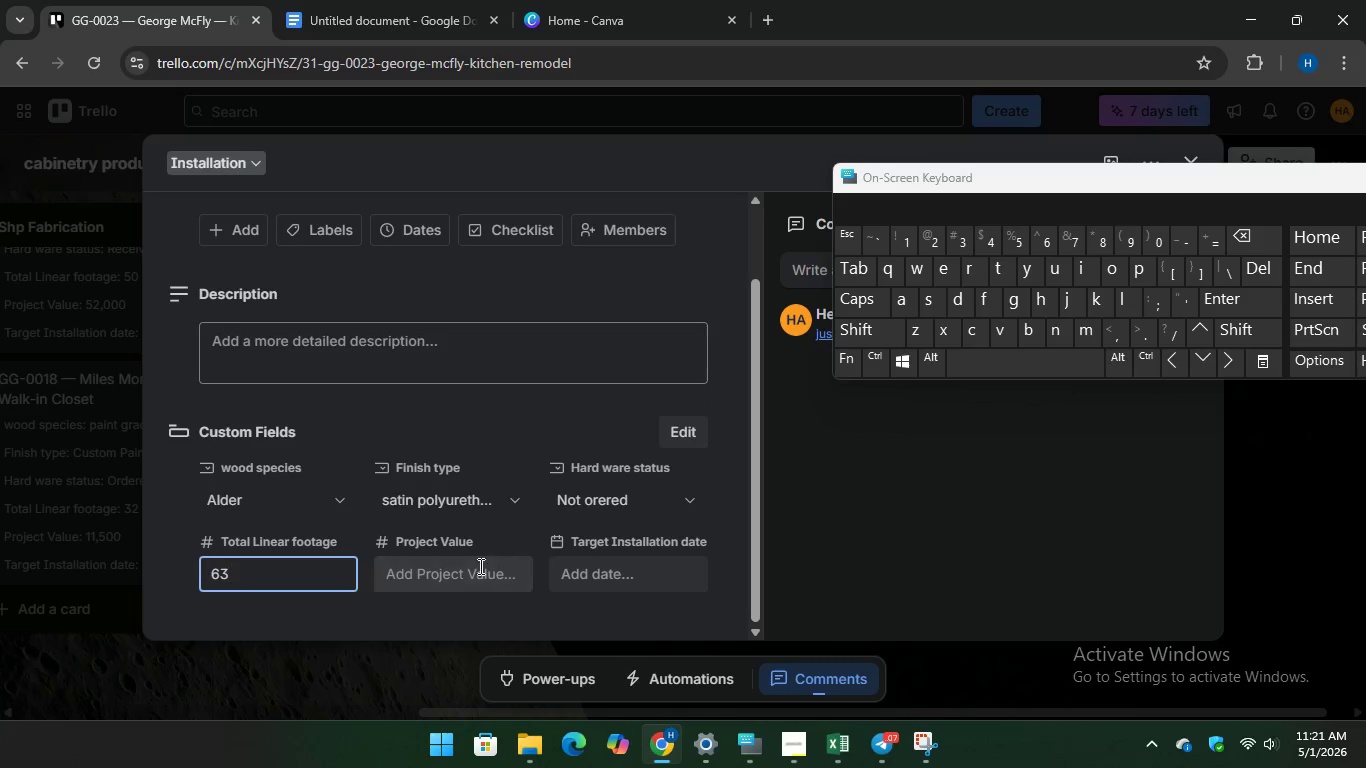 
left_click([475, 575])
 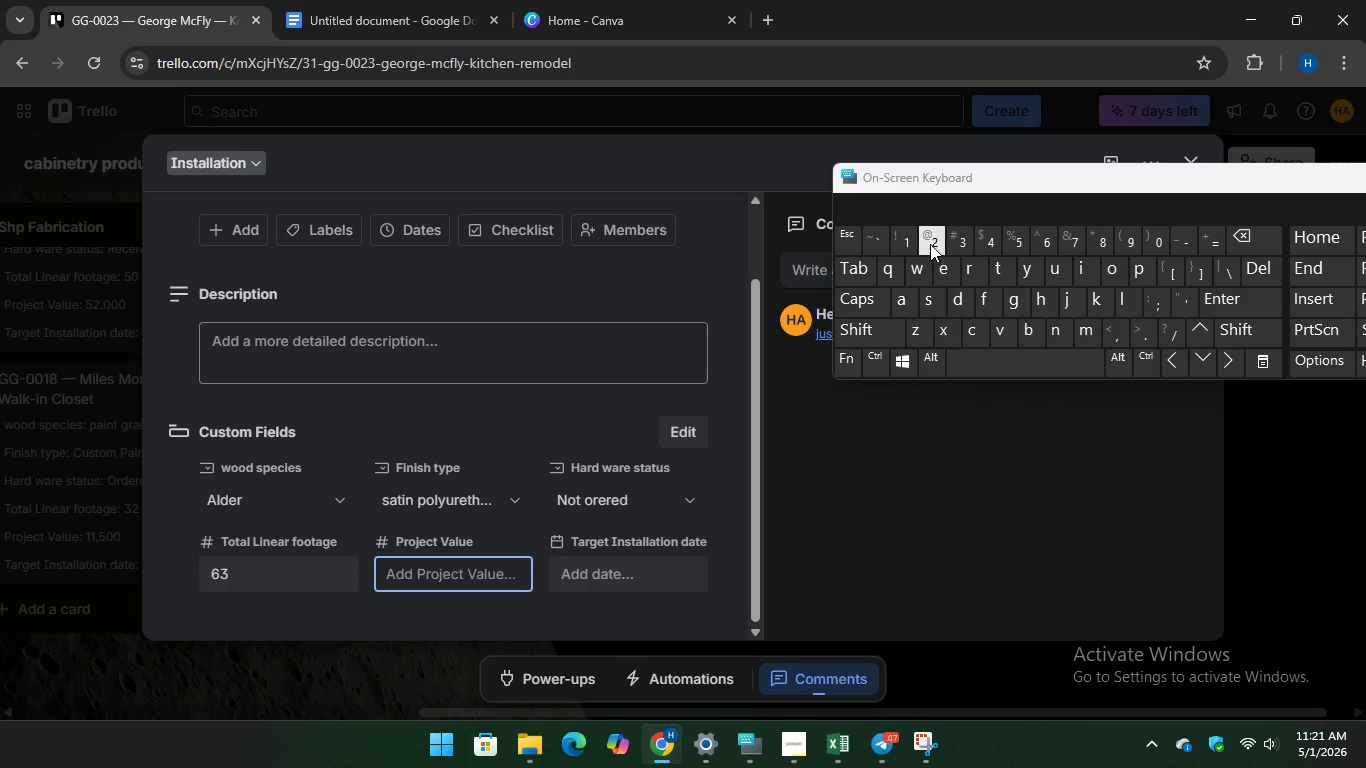 
type(22652)
 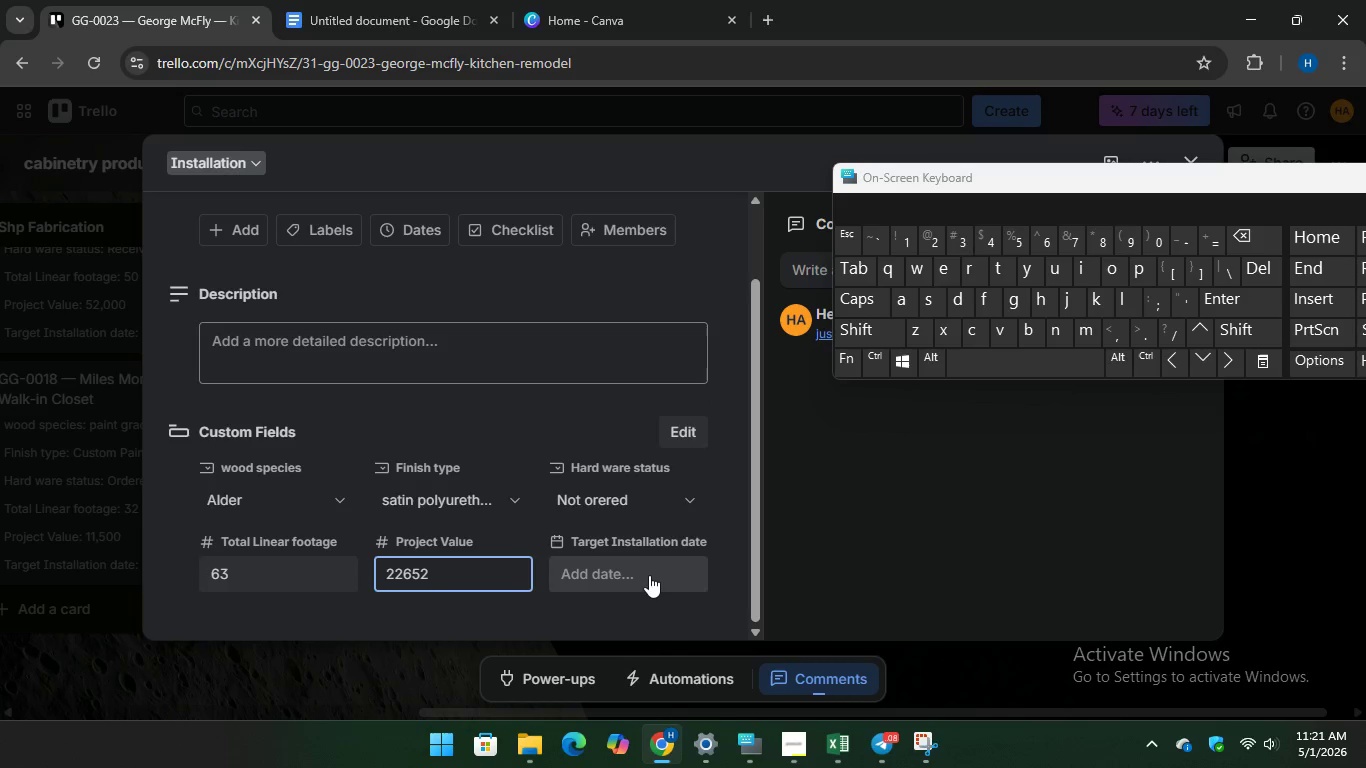 
left_click([649, 573])
 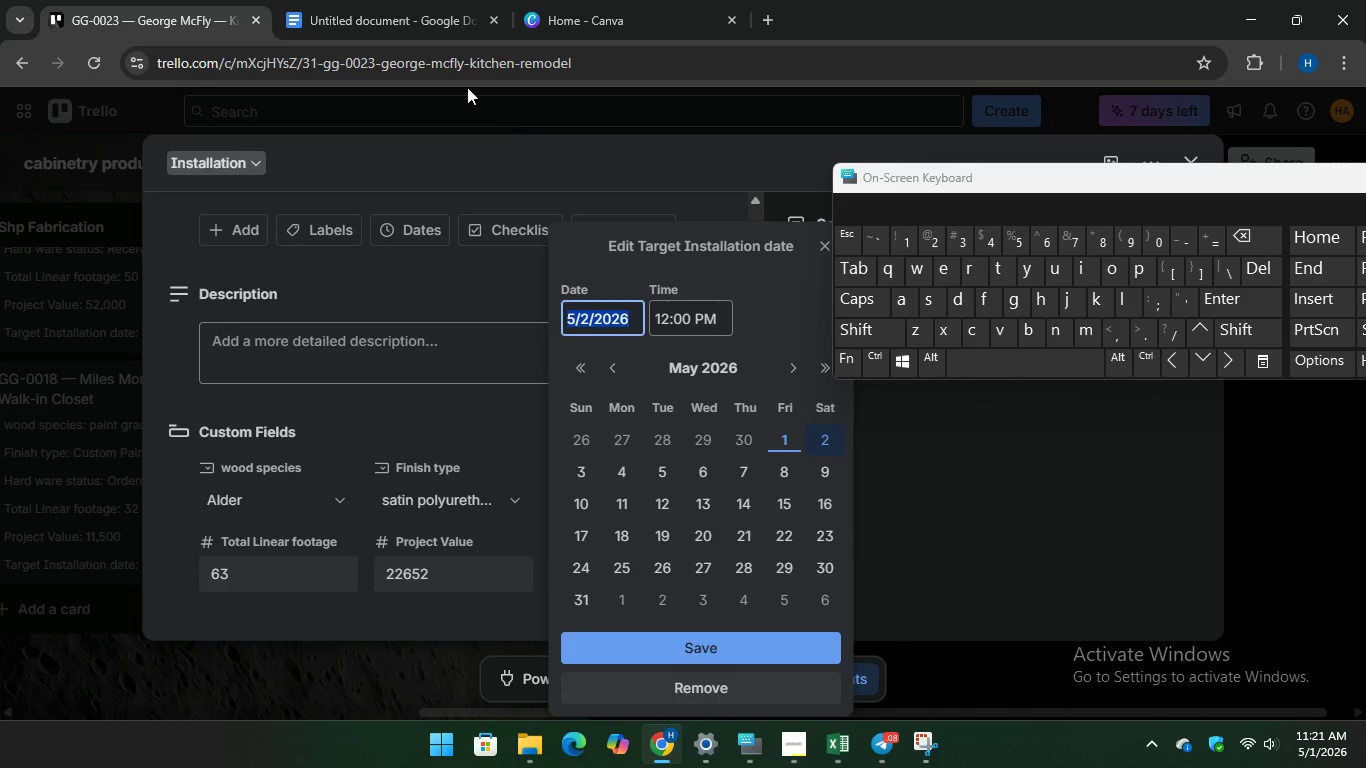 
left_click([384, 3])
 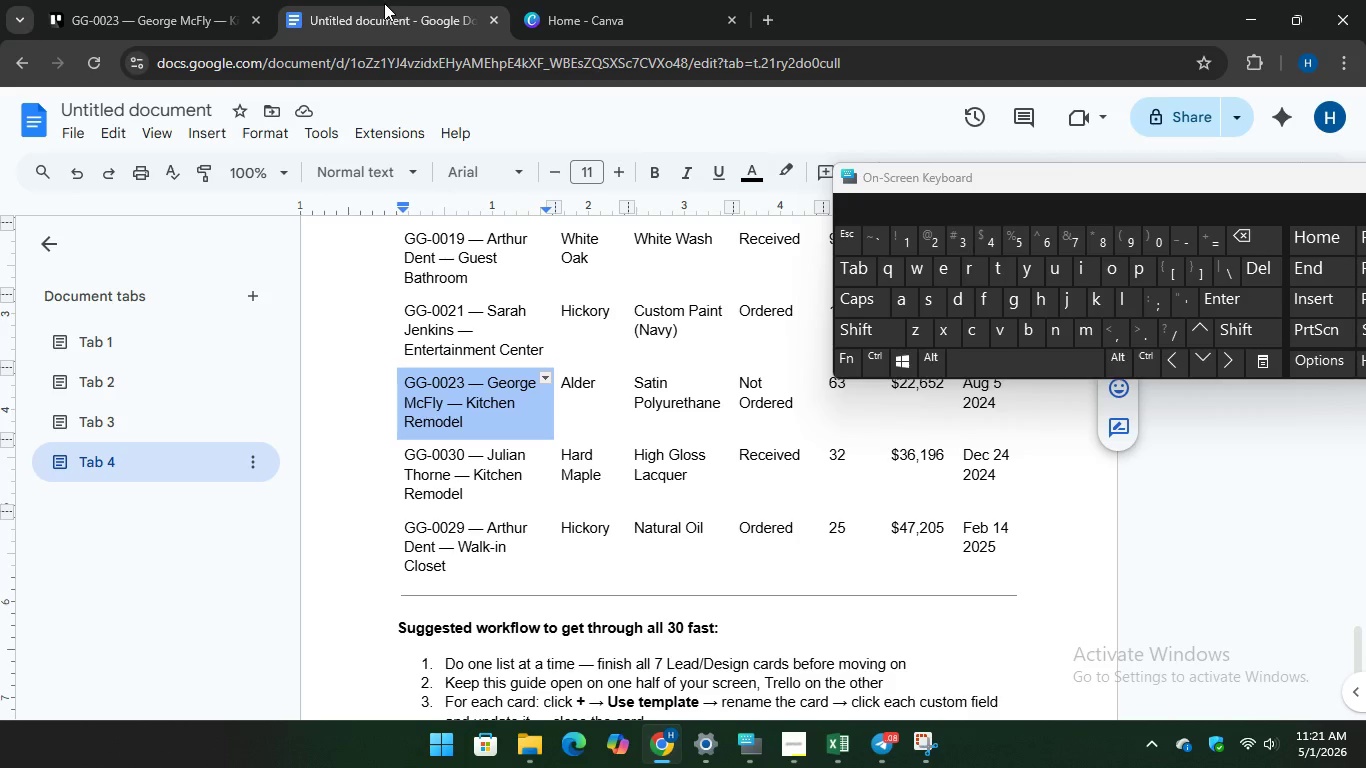 
left_click([175, 11])
 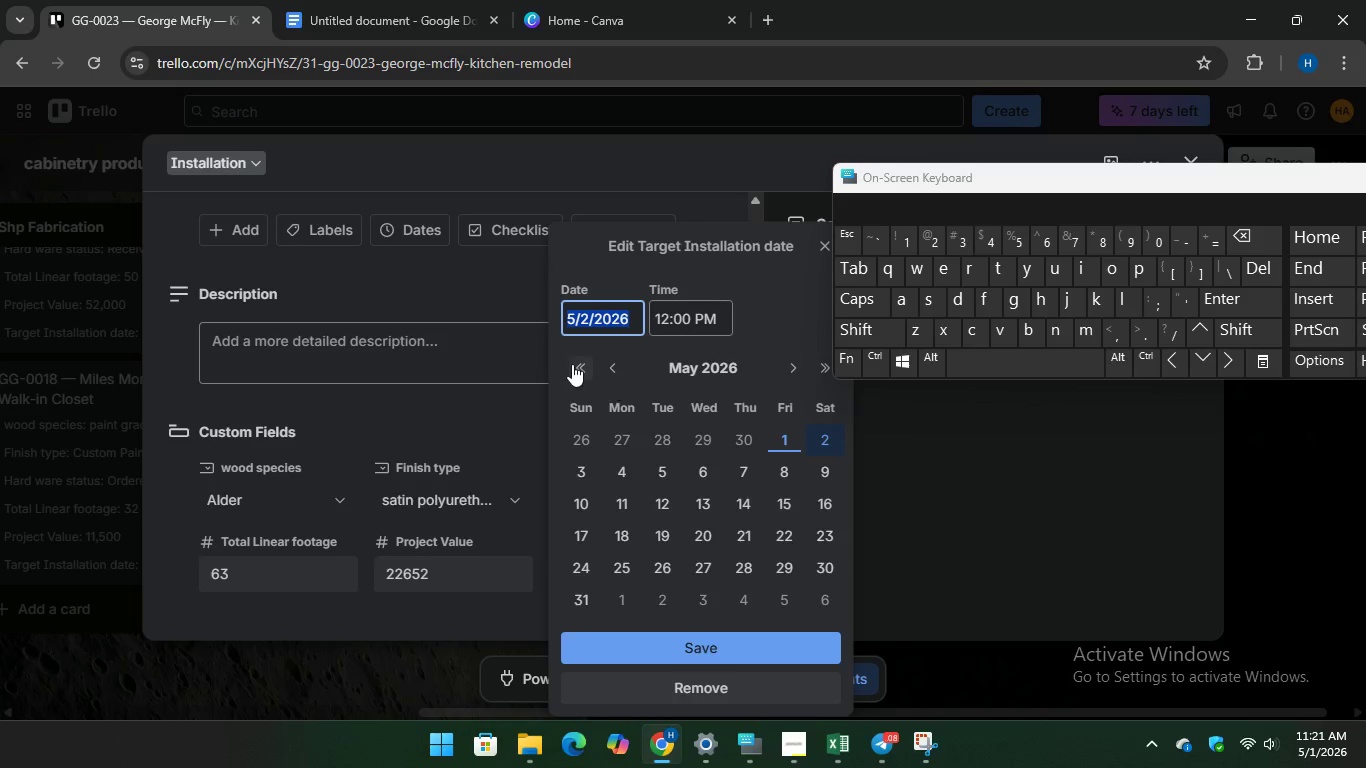 
left_click([576, 362])
 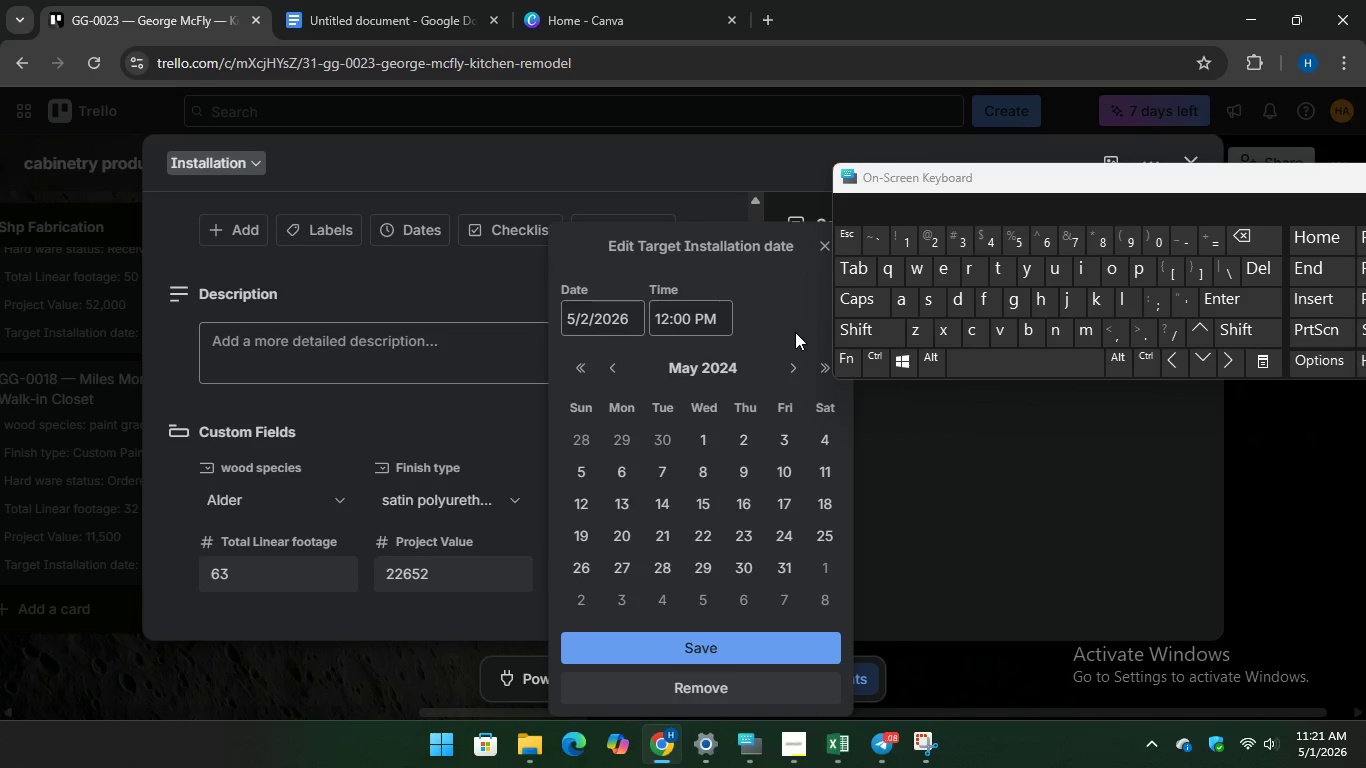 
double_click([791, 365])
 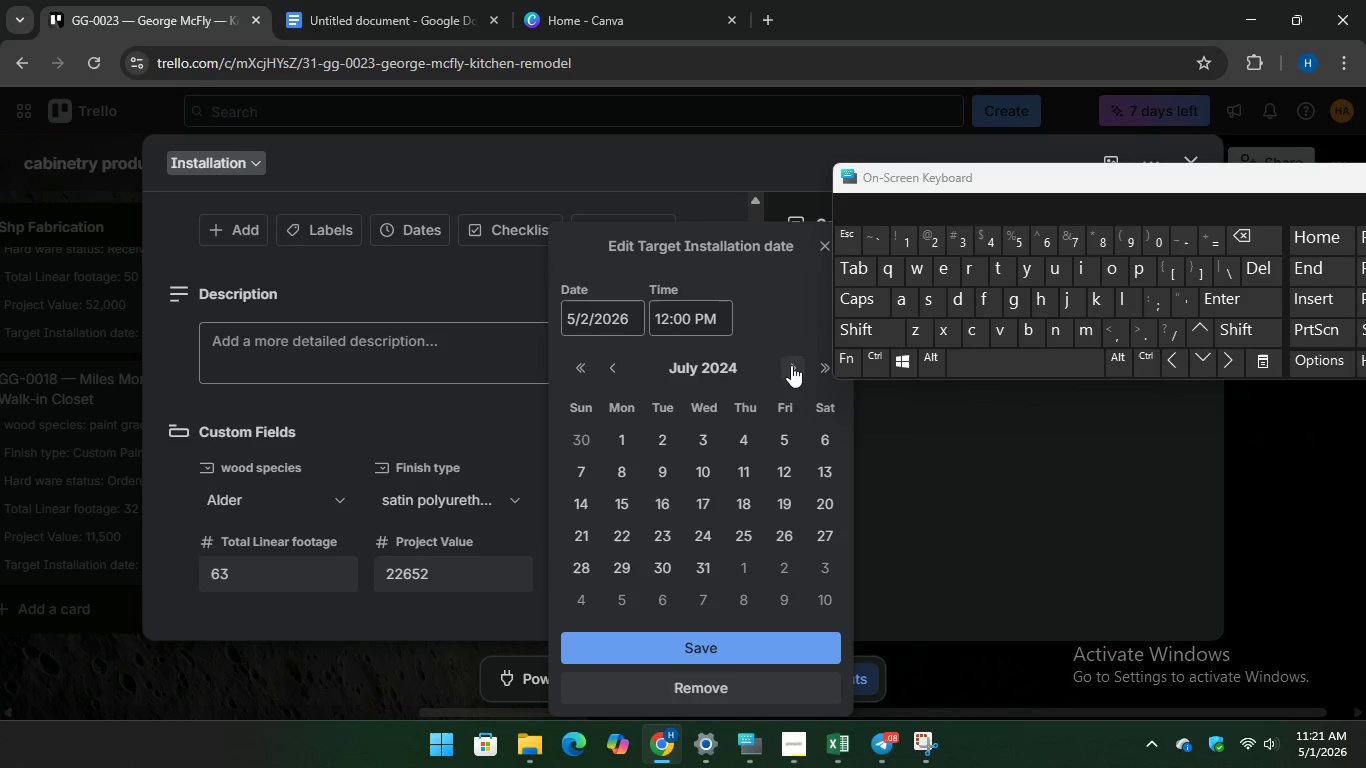 
left_click([791, 366])
 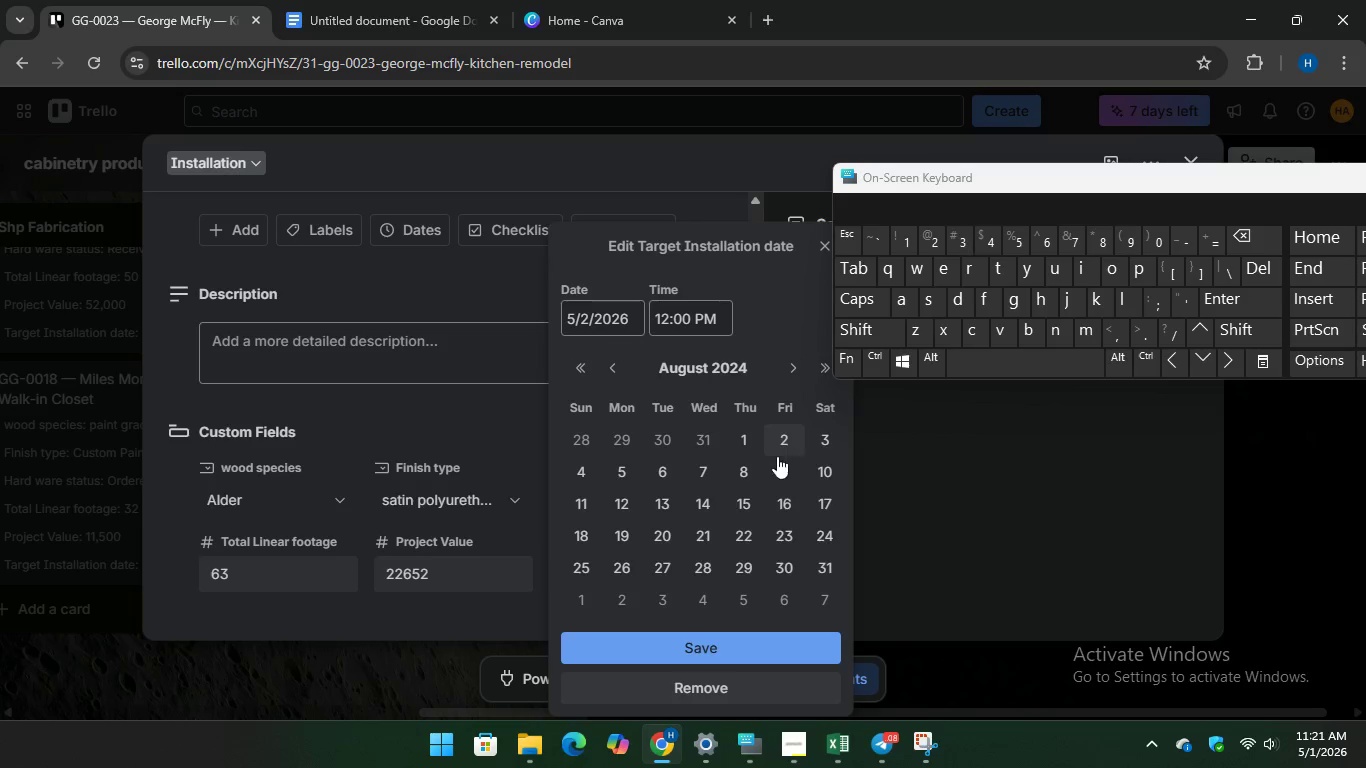 
left_click([629, 473])
 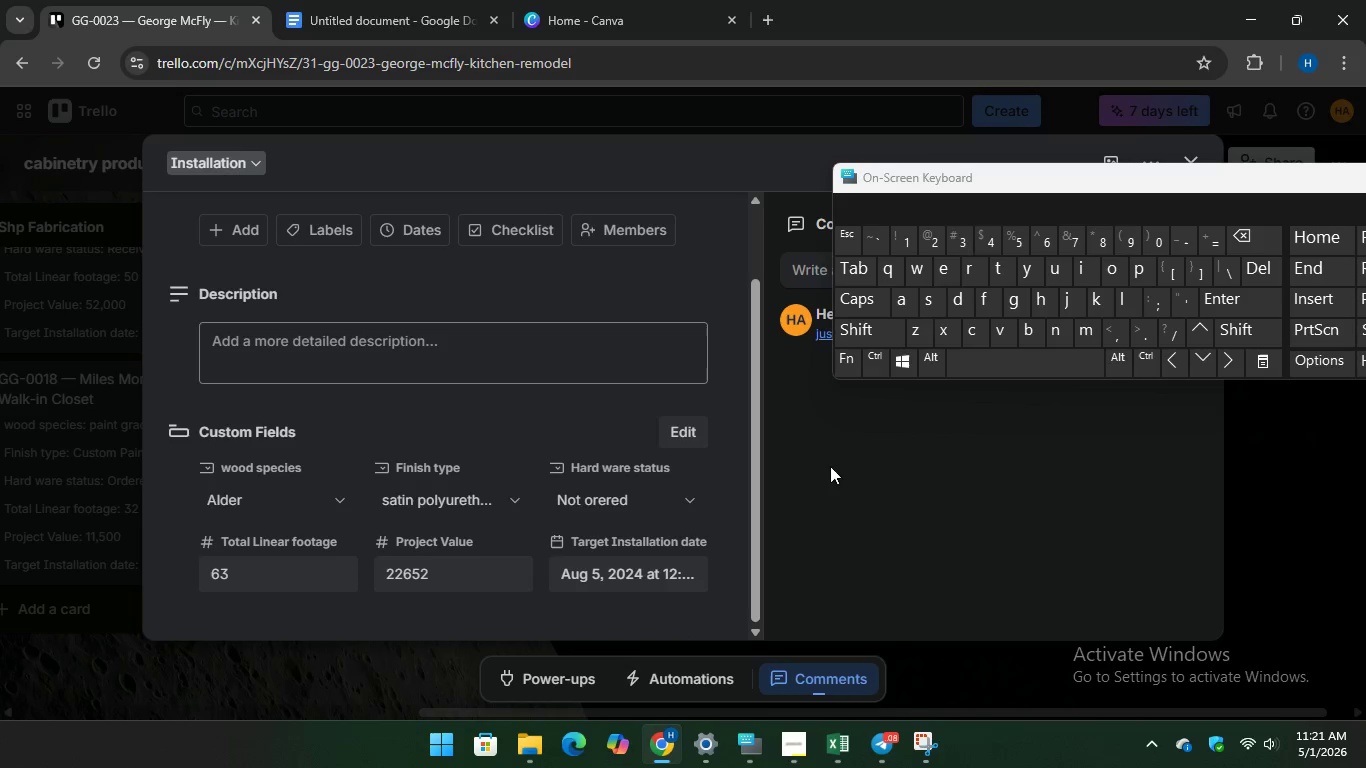 
left_click([1311, 473])
 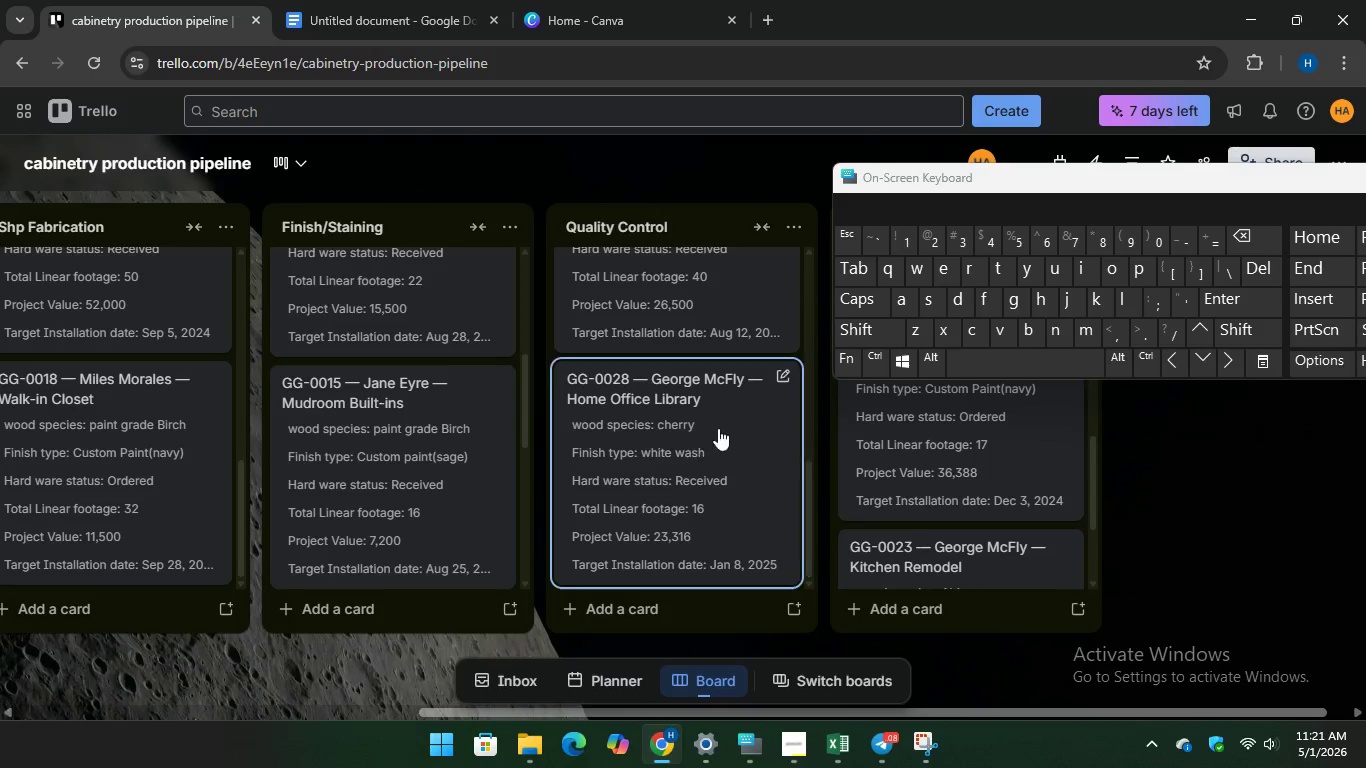 
scroll: coordinate [898, 500], scroll_direction: down, amount: 13.0
 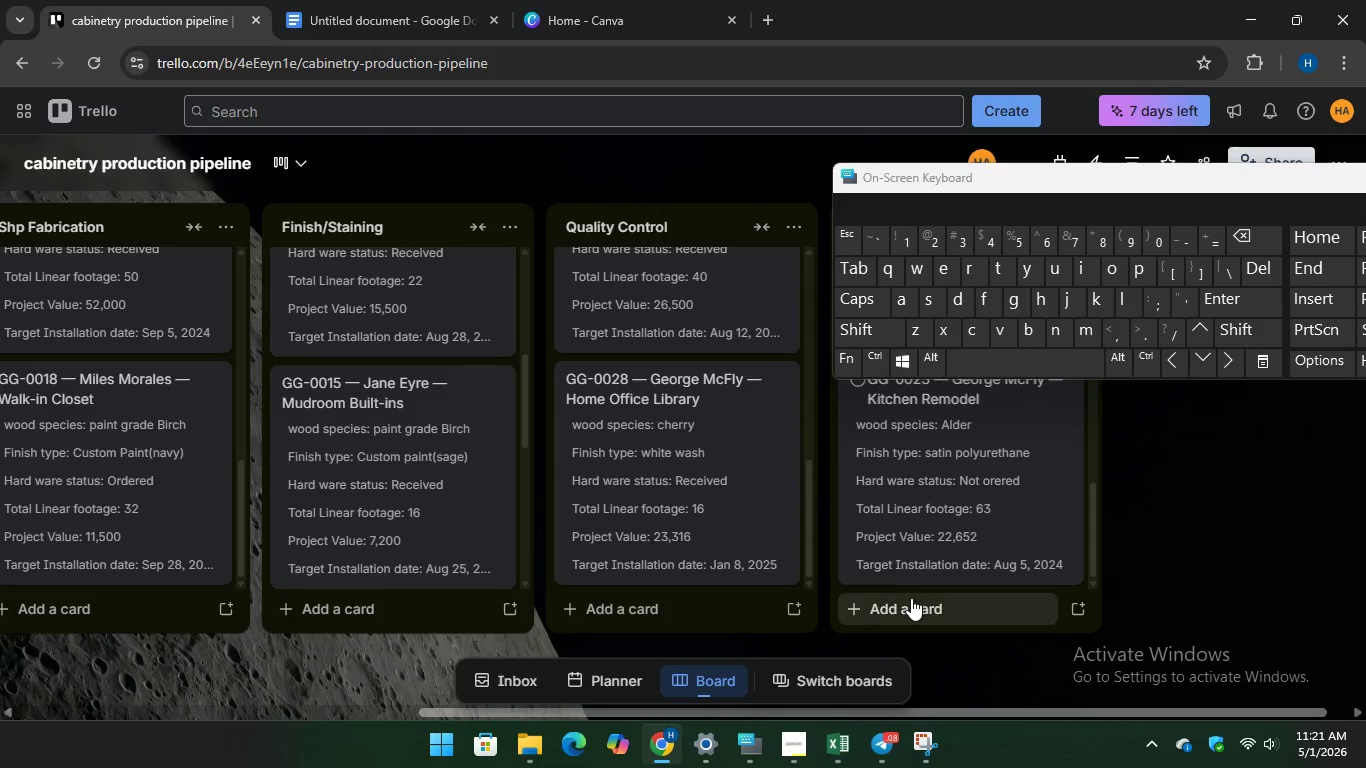 
left_click([910, 600])
 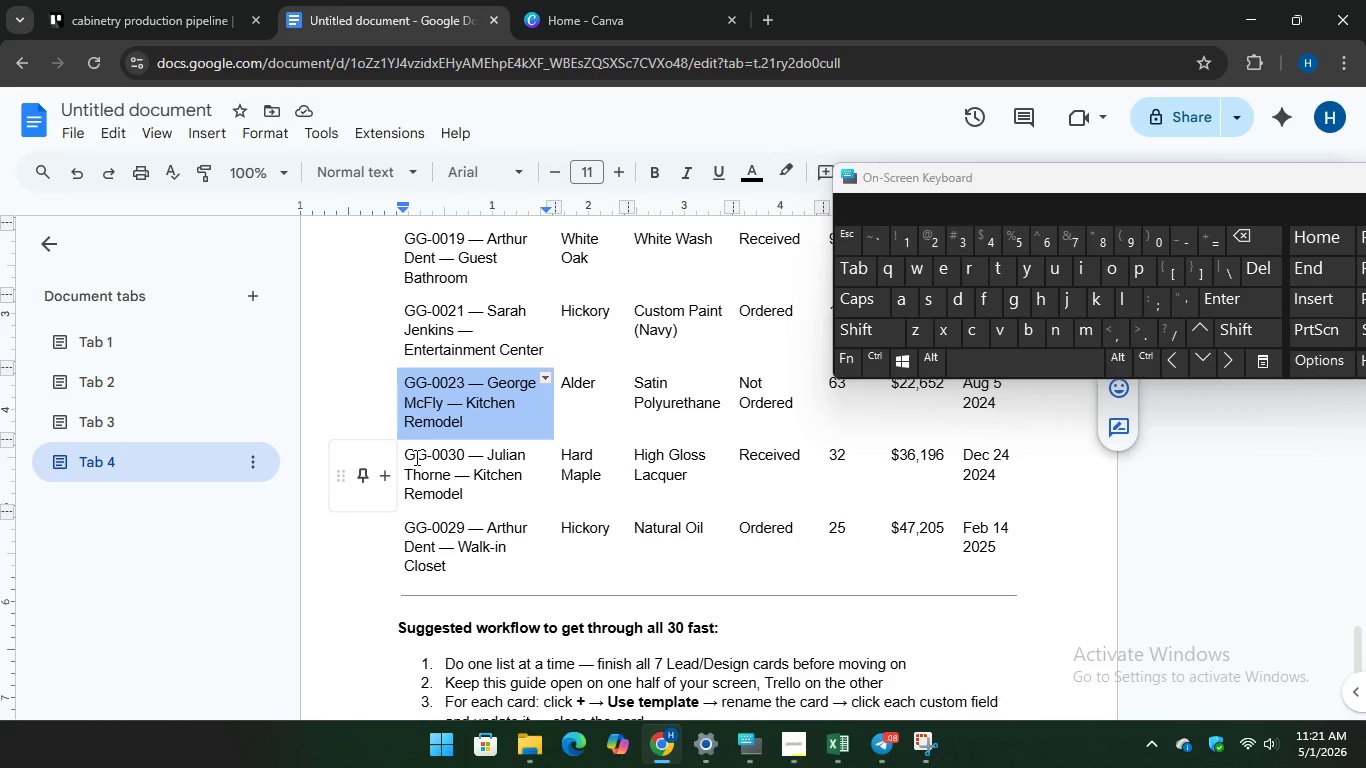 
left_click_drag(start_coordinate=[400, 453], to_coordinate=[406, 455])
 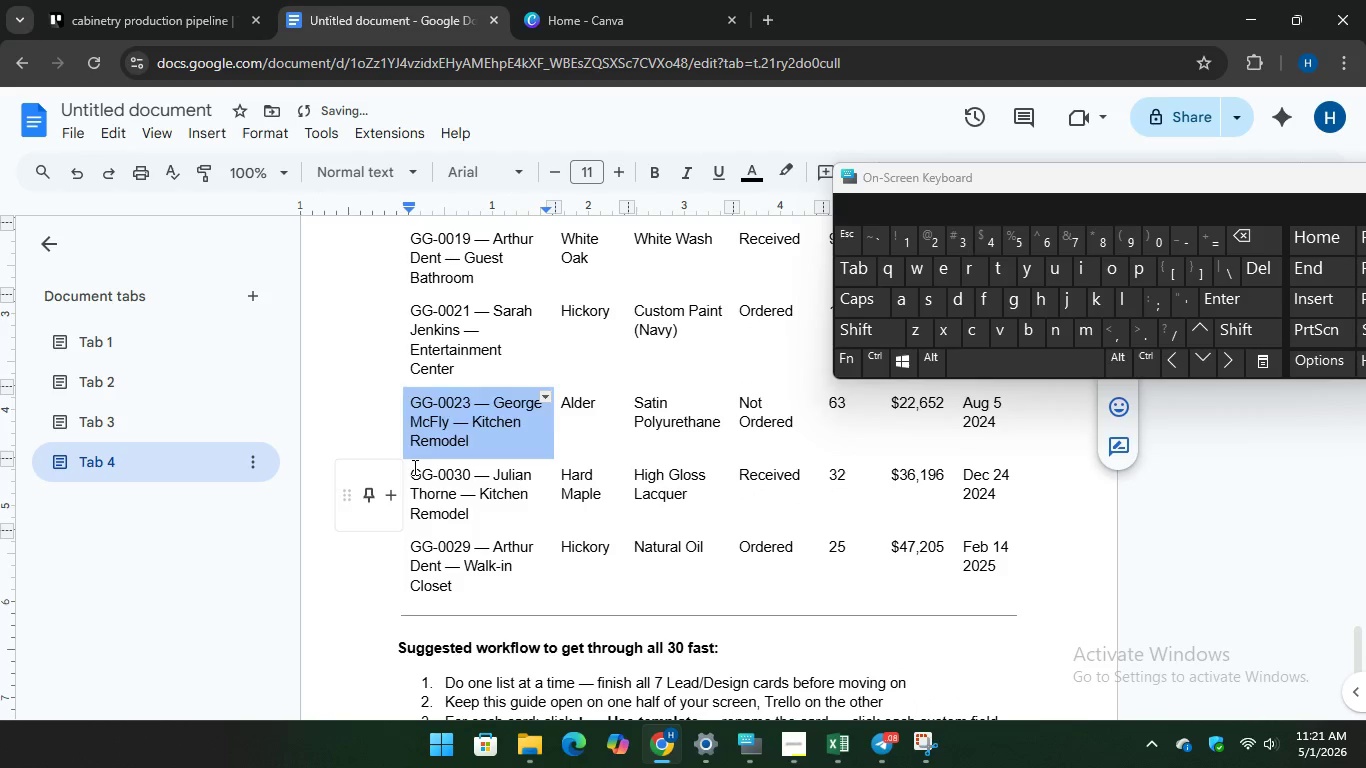 
left_click_drag(start_coordinate=[413, 467], to_coordinate=[472, 512])
 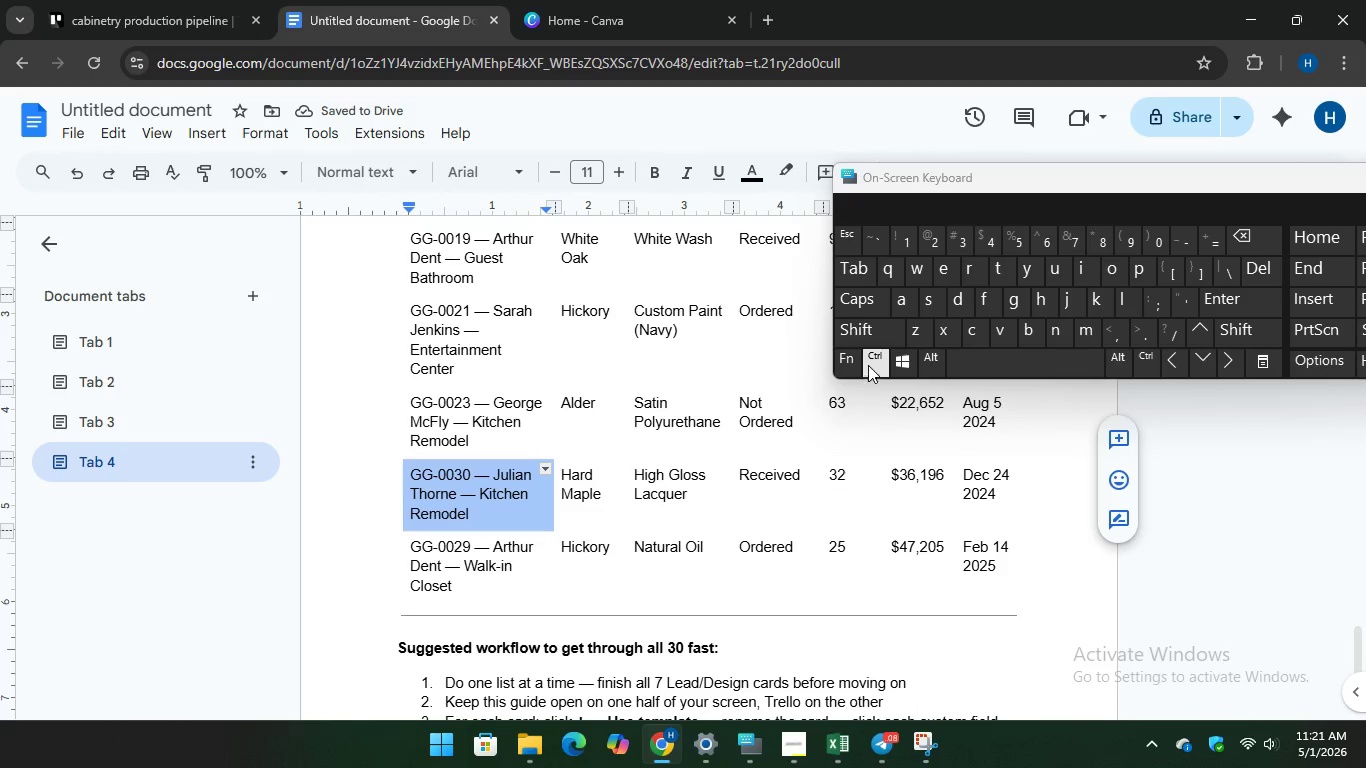 
key(Control+C)
 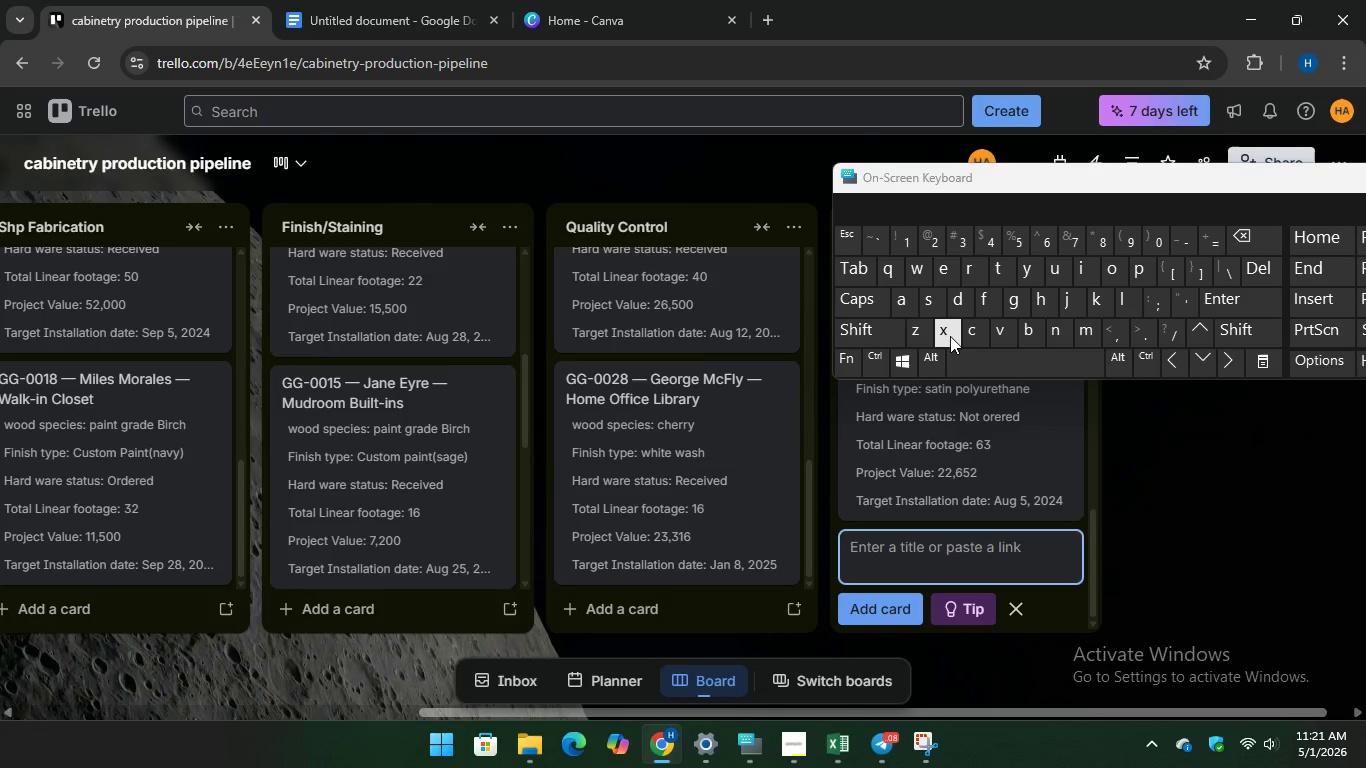 
key(Control+V)
 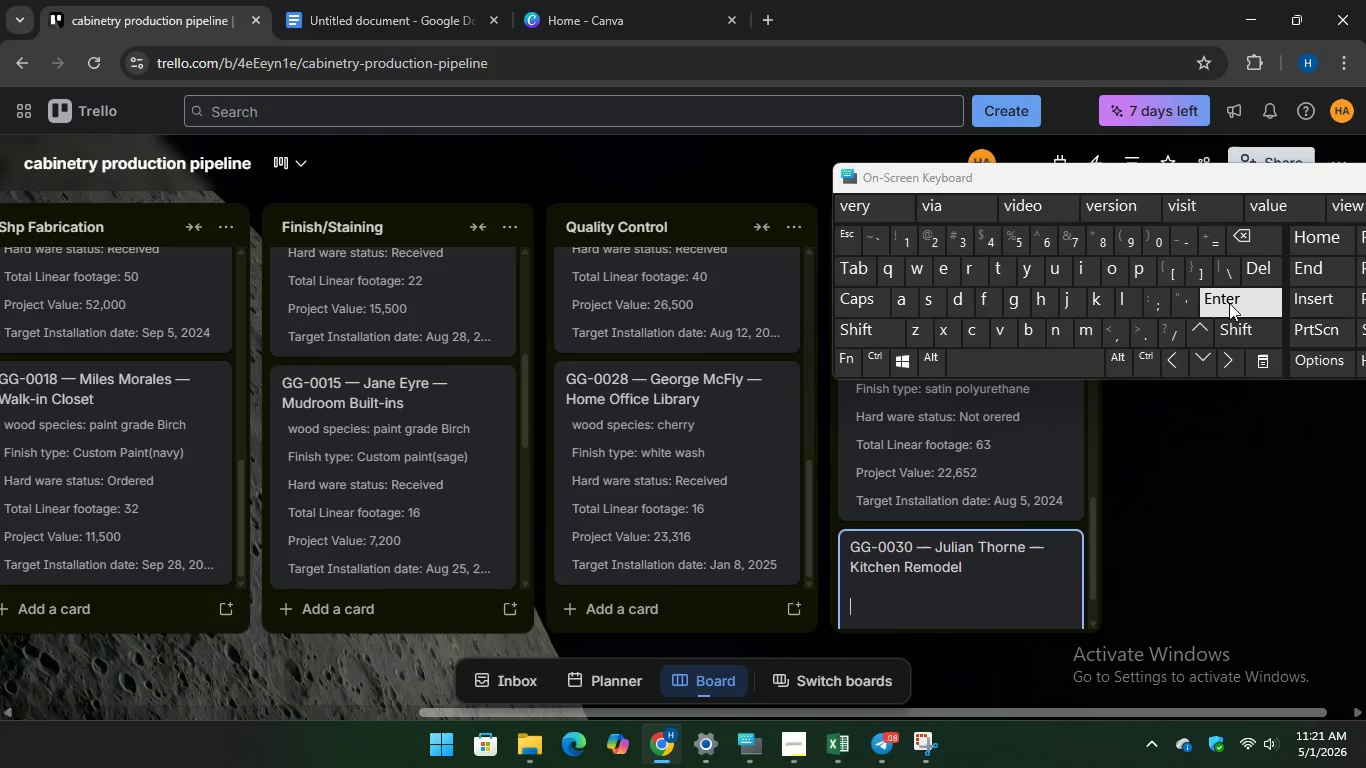 
key(Control+Enter)
 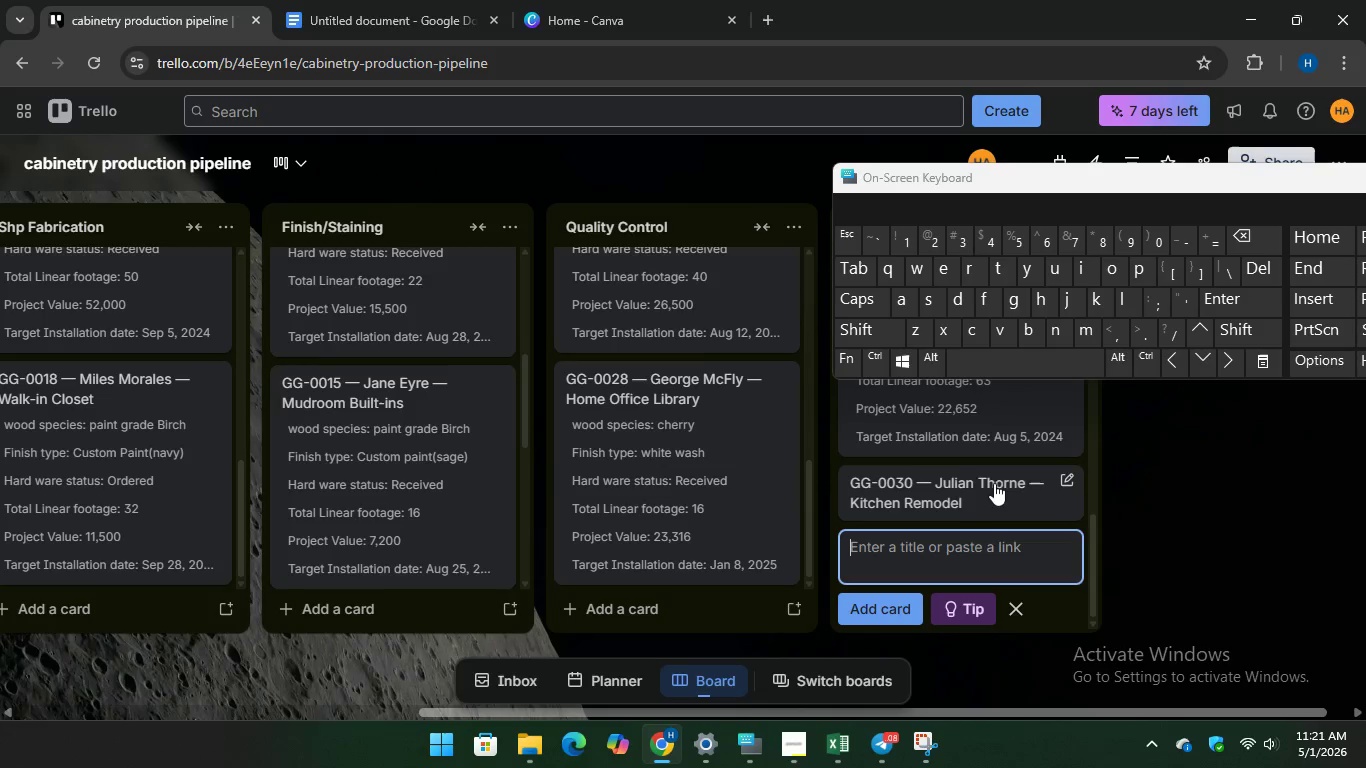 
left_click([965, 498])
 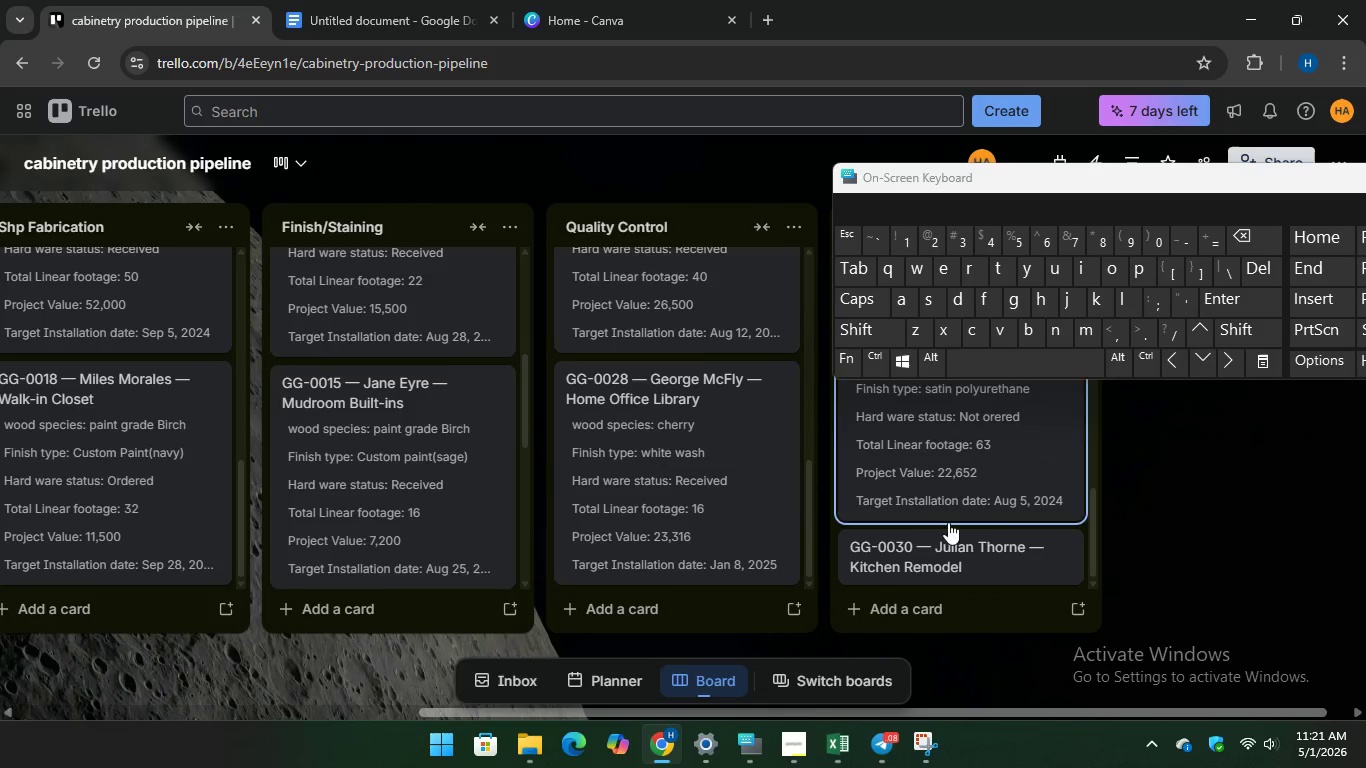 
left_click([933, 541])
 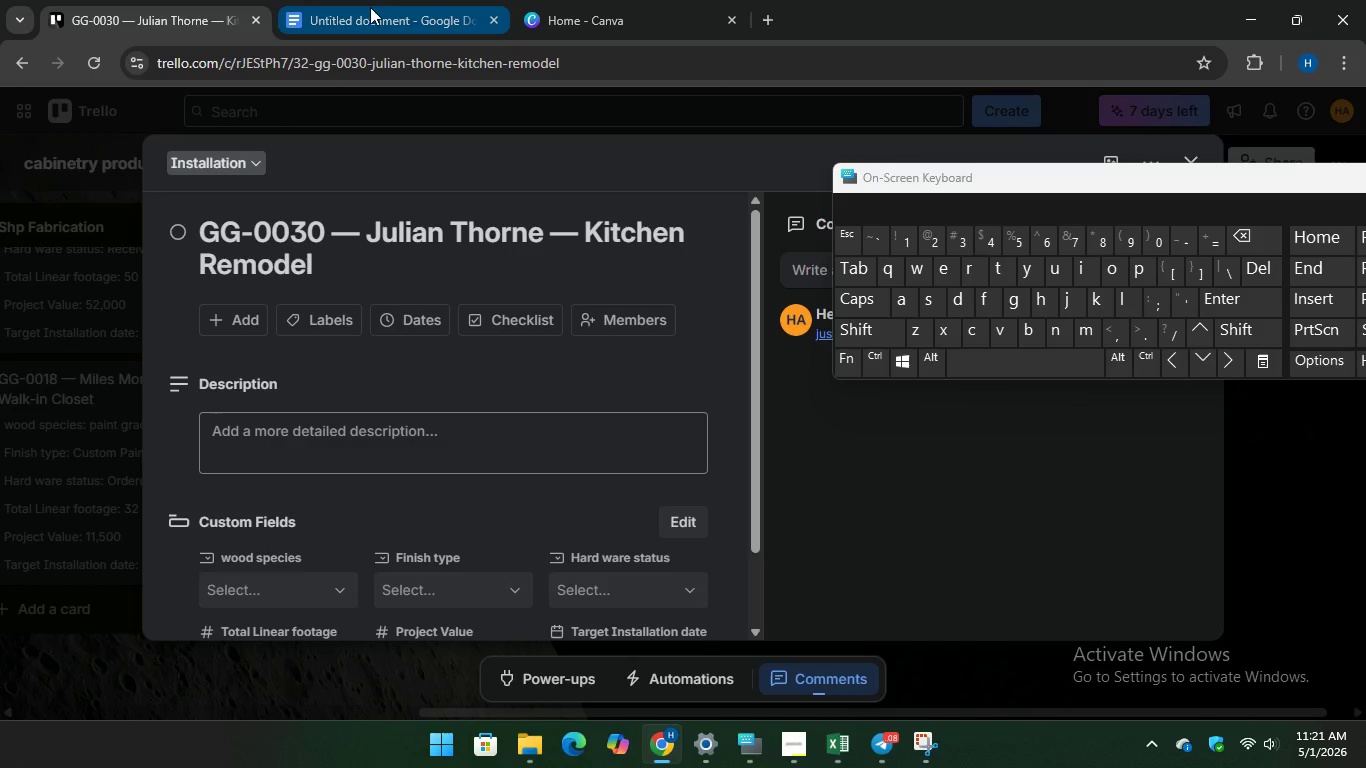 
scroll: coordinate [401, 274], scroll_direction: down, amount: 1.0
 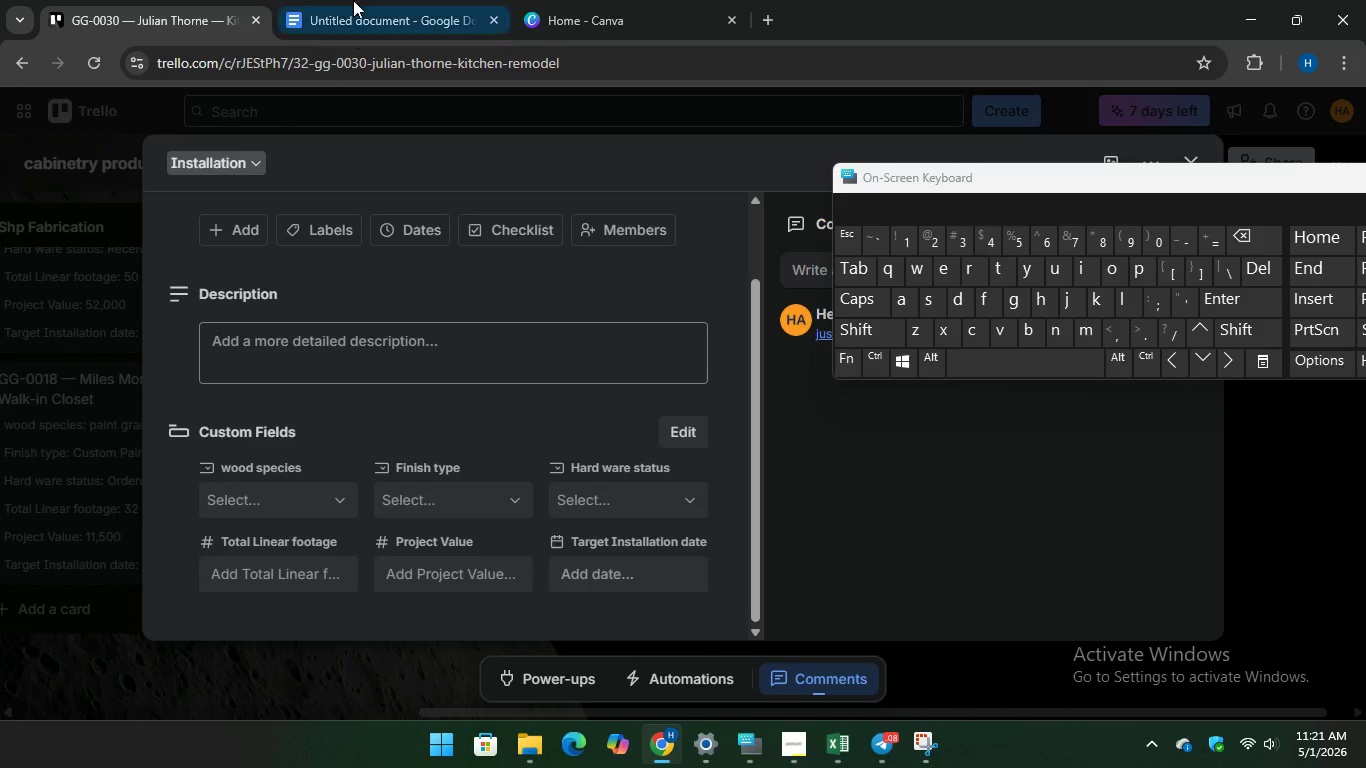 
left_click([355, 0])
 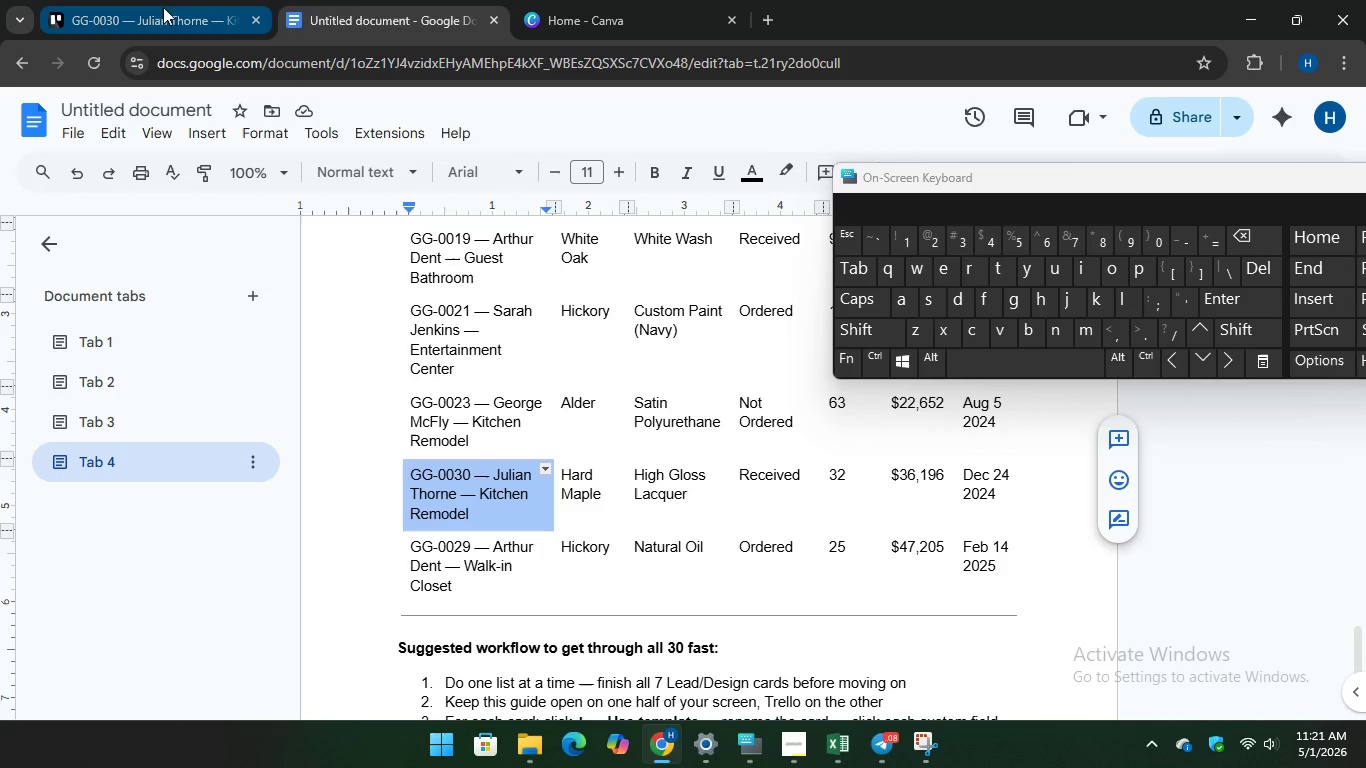 
left_click([162, 6])
 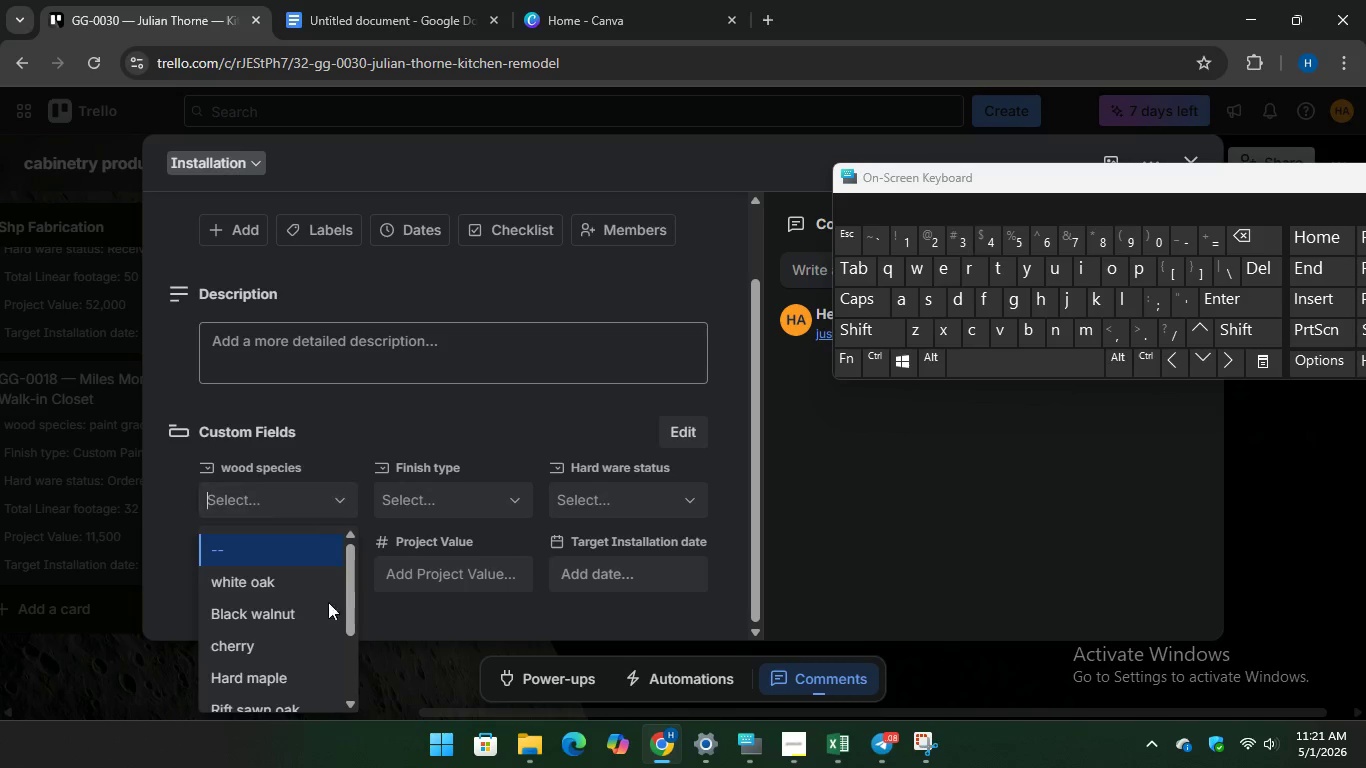 
scroll: coordinate [312, 643], scroll_direction: down, amount: 1.0
 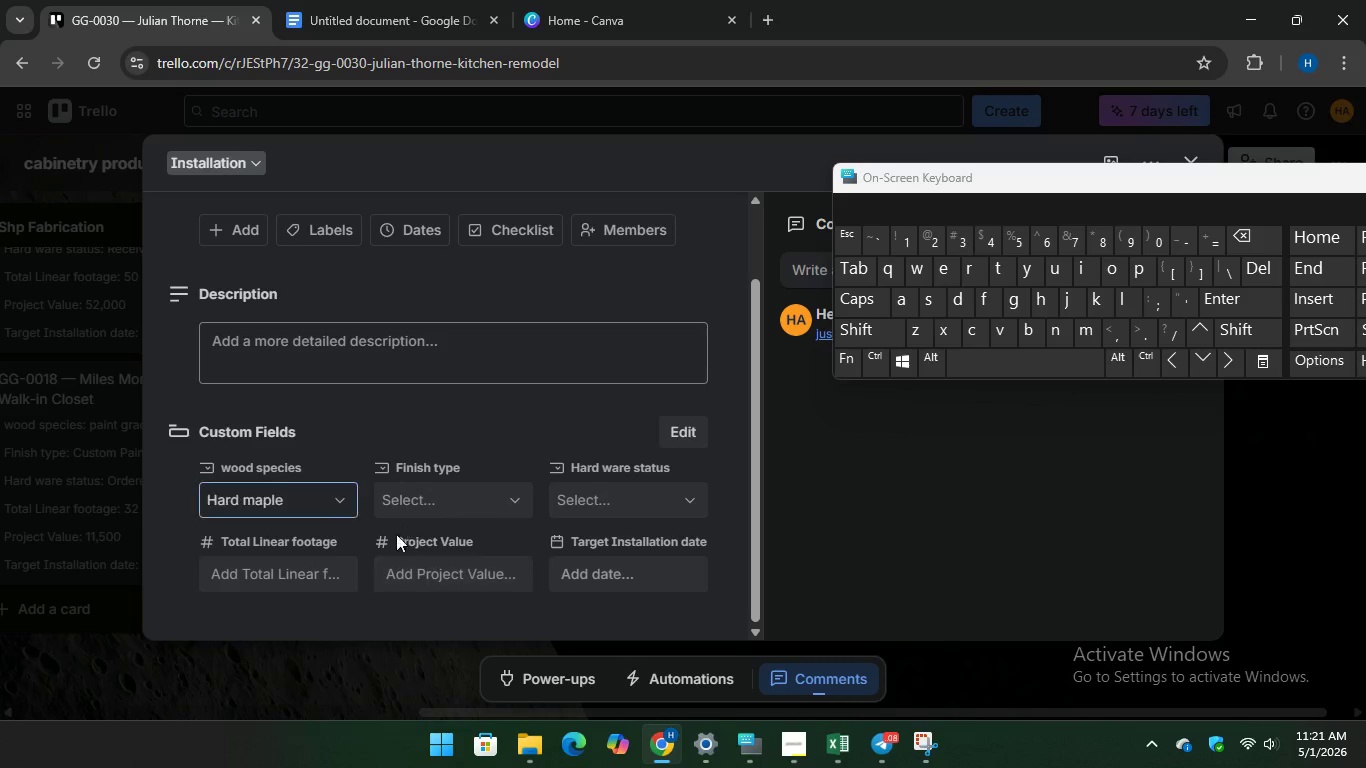 
left_click([446, 500])
 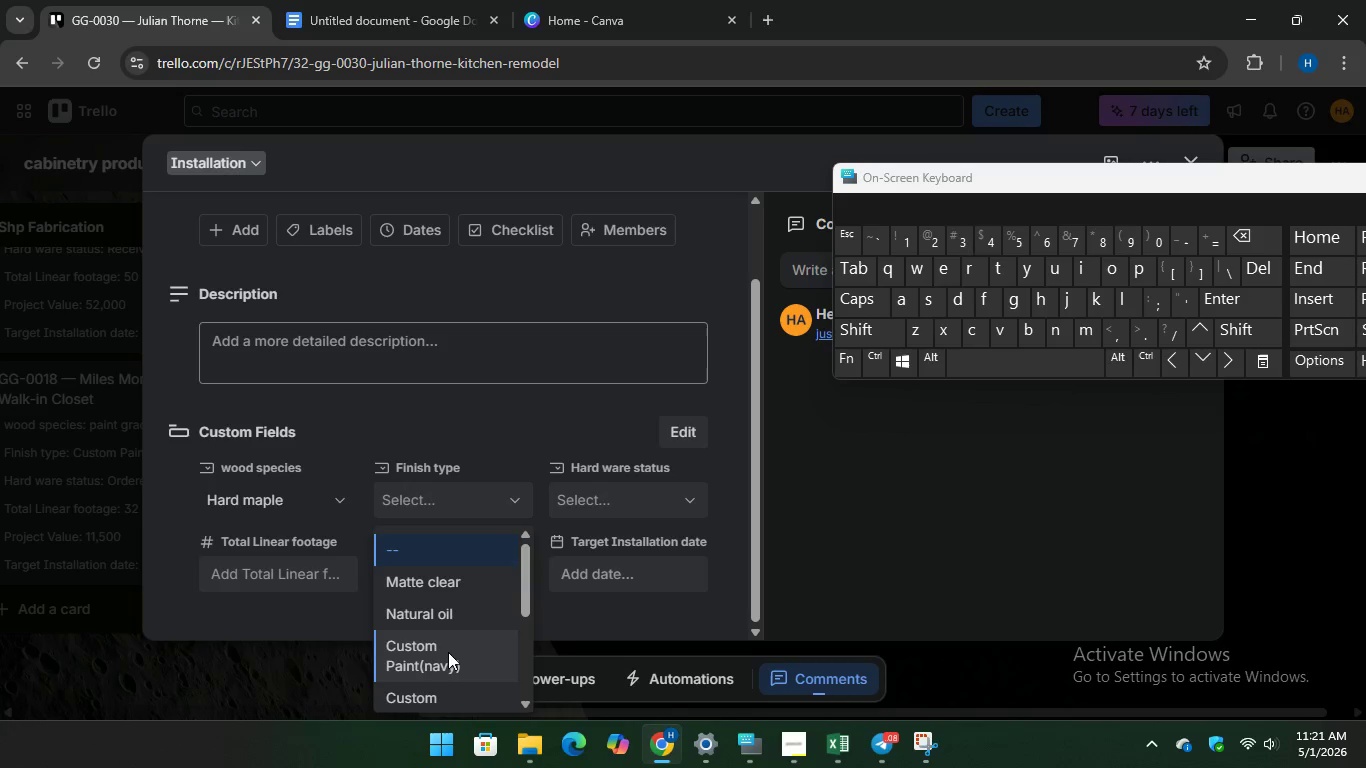 
scroll: coordinate [453, 648], scroll_direction: down, amount: 2.0
 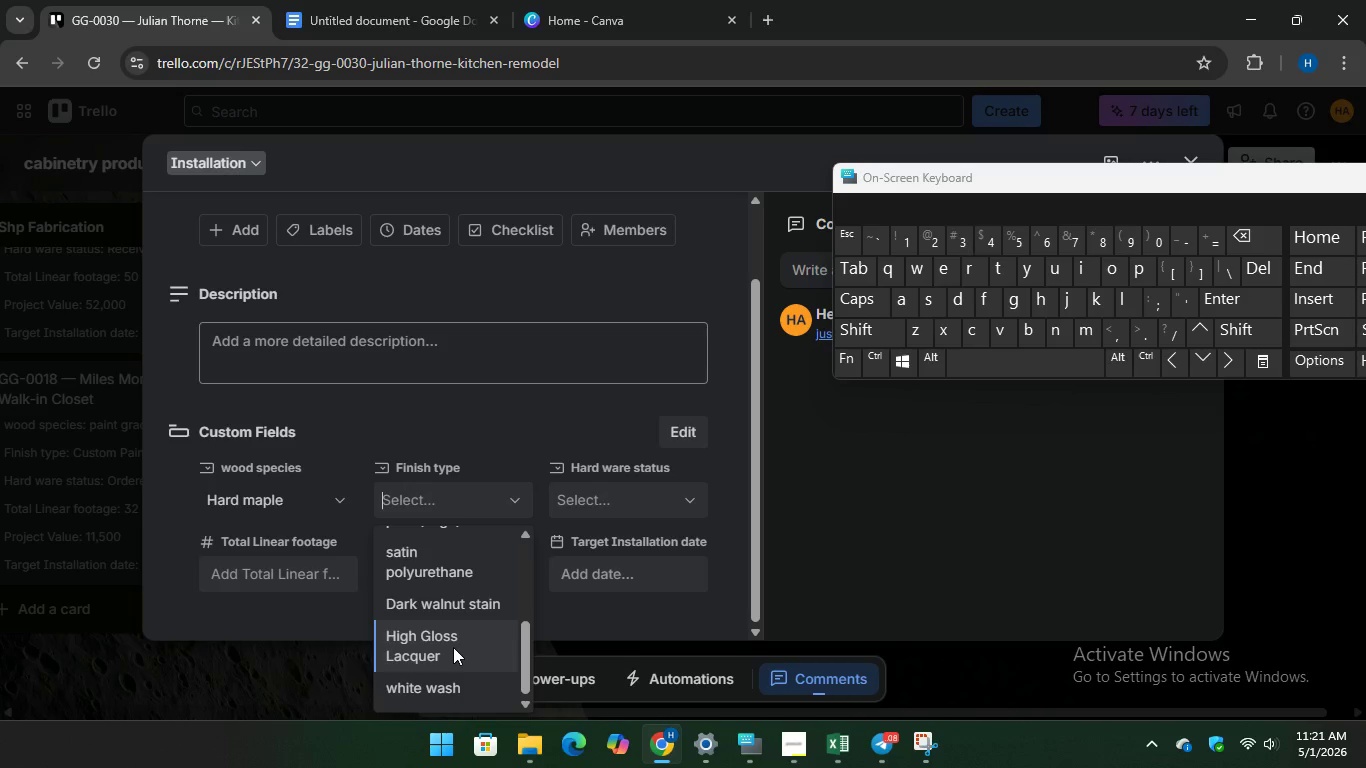 
left_click([453, 647])
 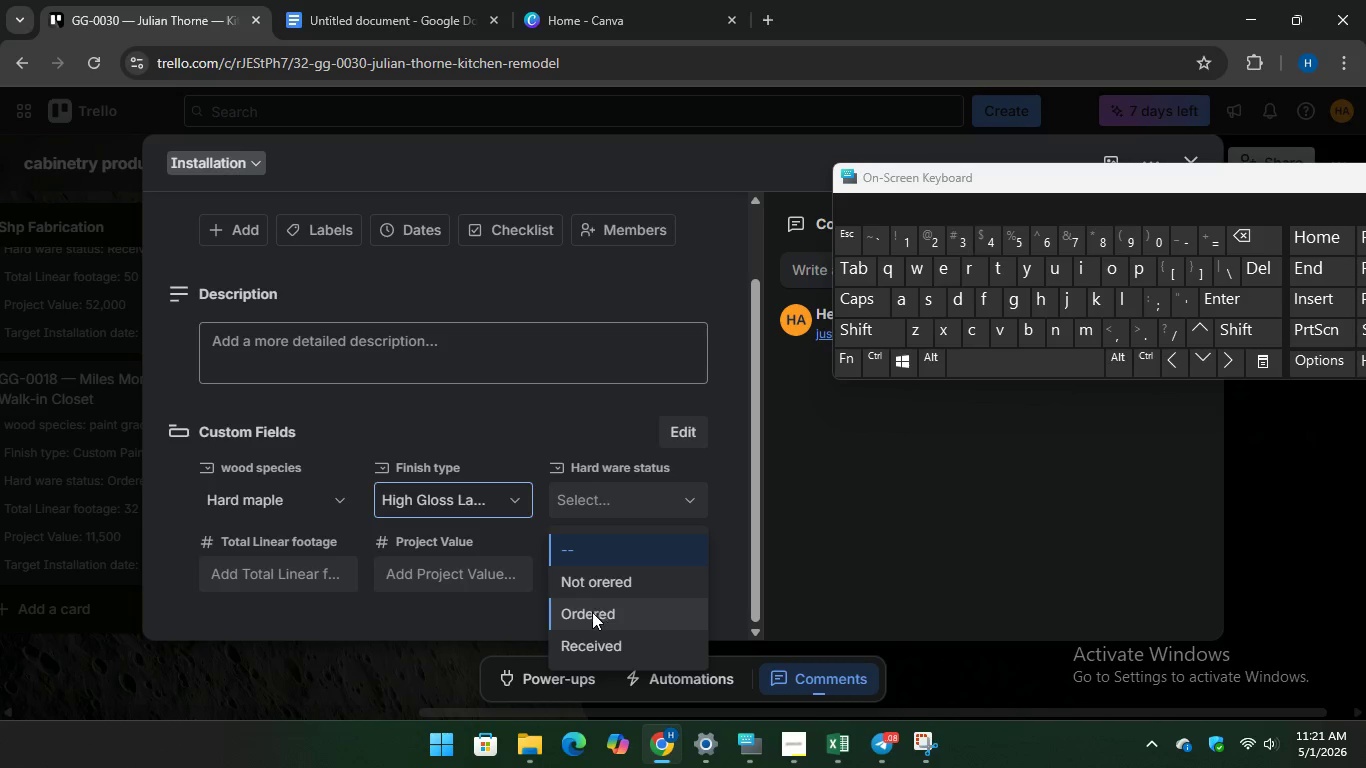 
left_click([592, 637])
 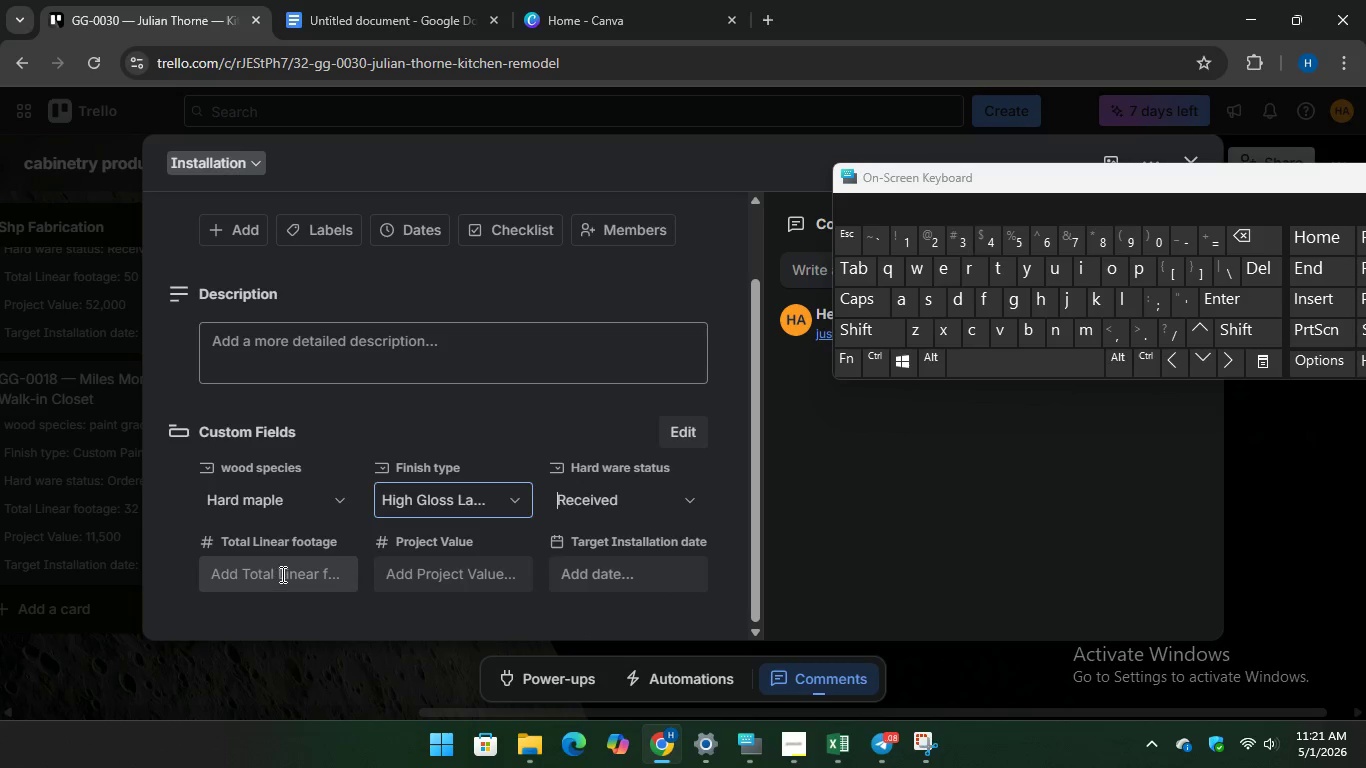 
left_click([281, 574])
 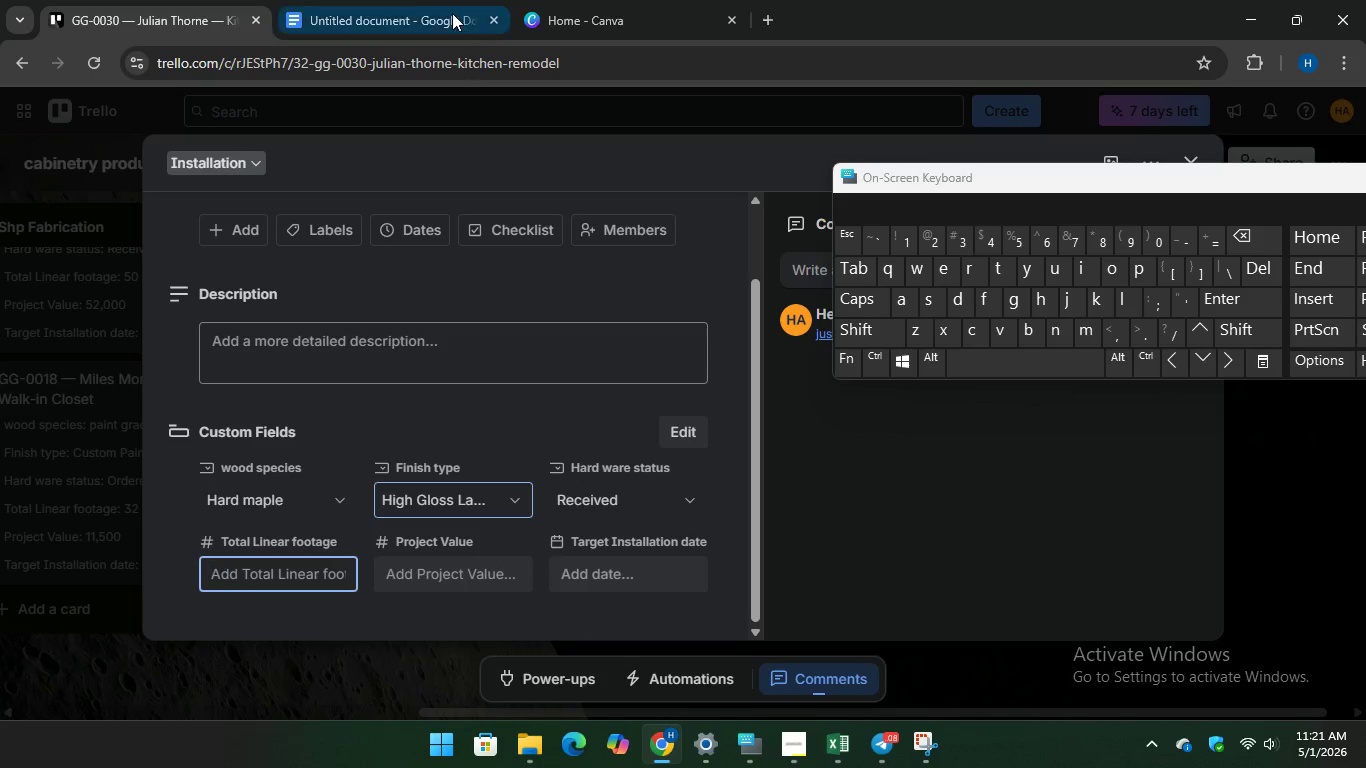 
left_click([349, 0])
 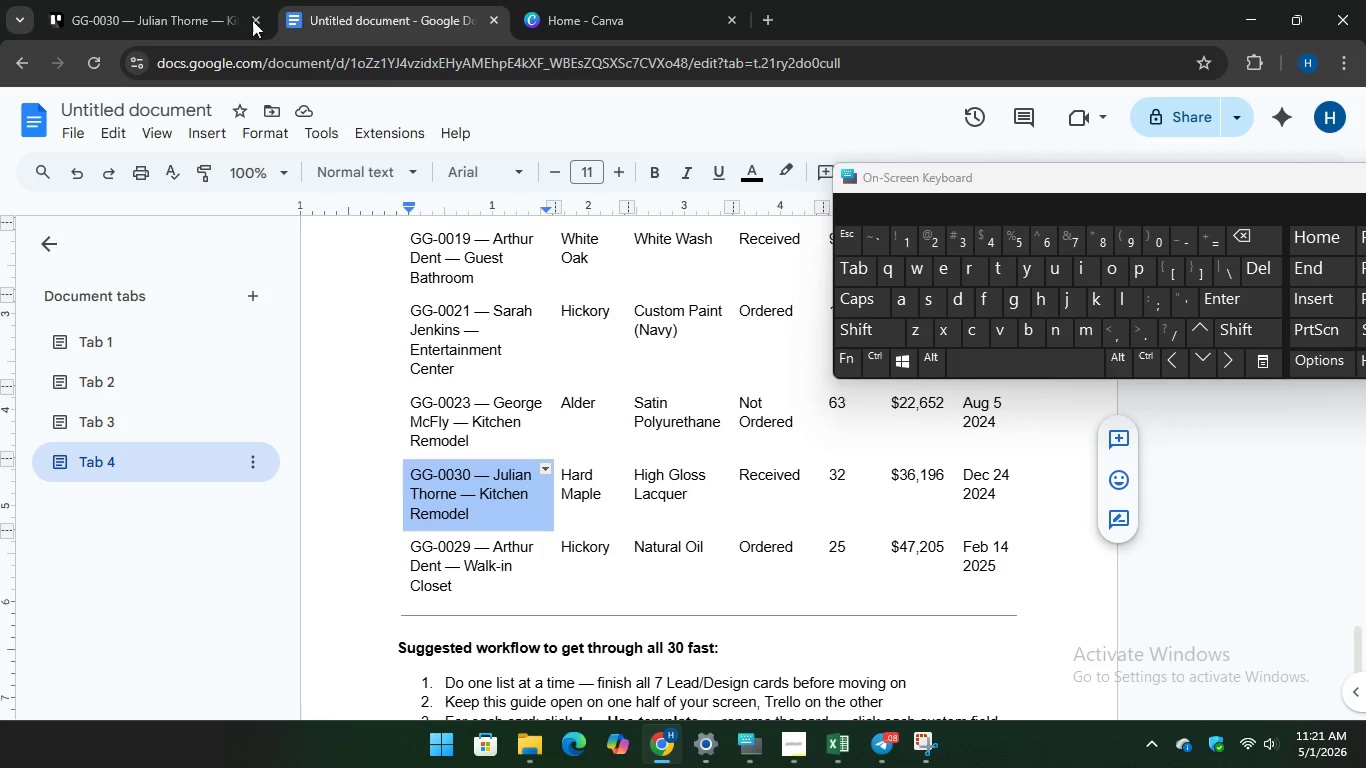 
left_click([175, 12])
 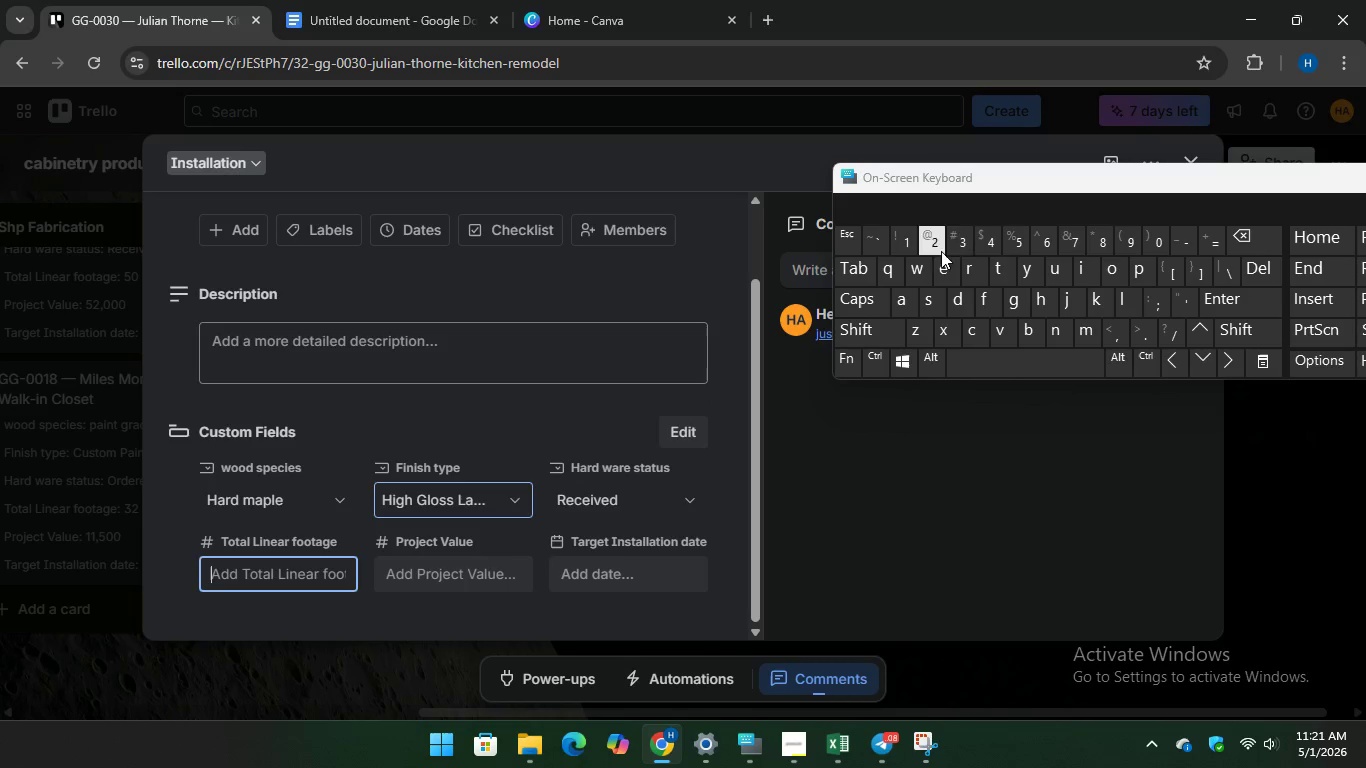 
type(32361)
 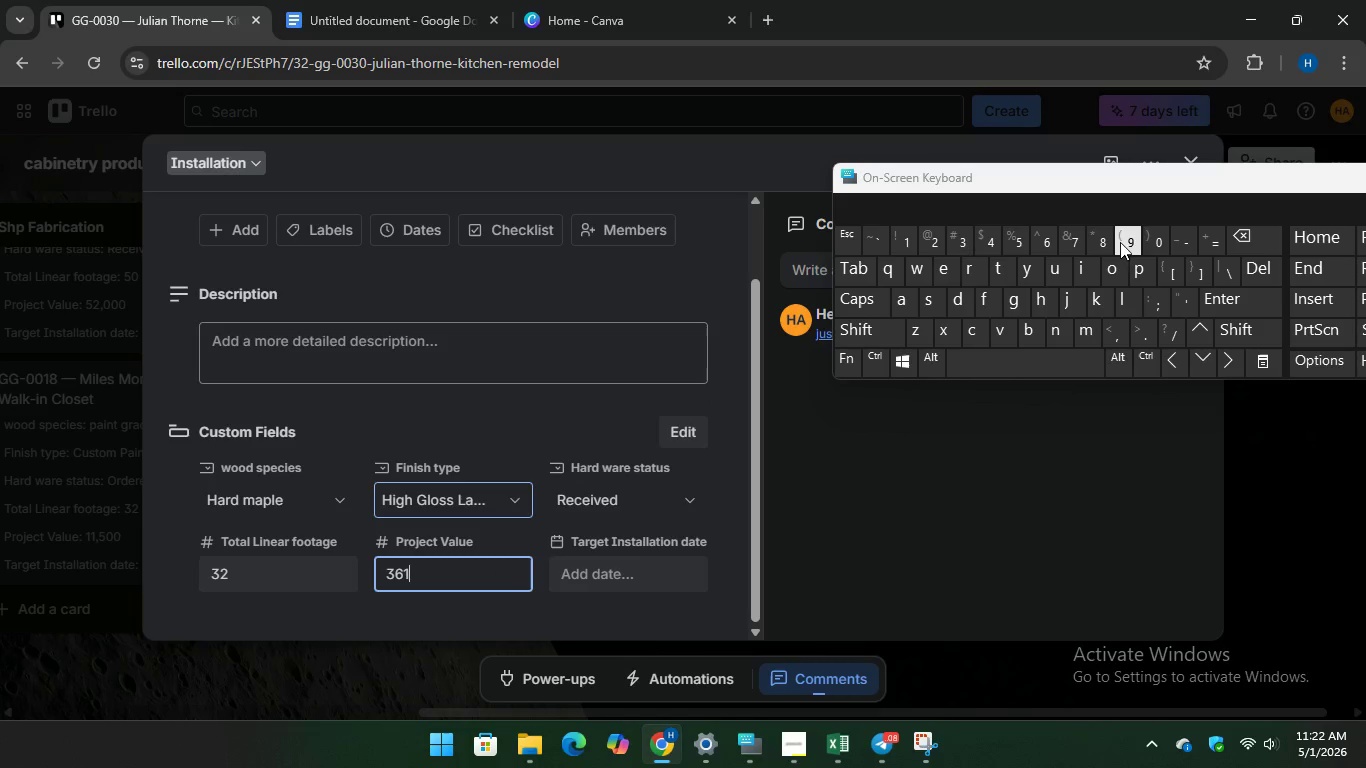 
type(96)
 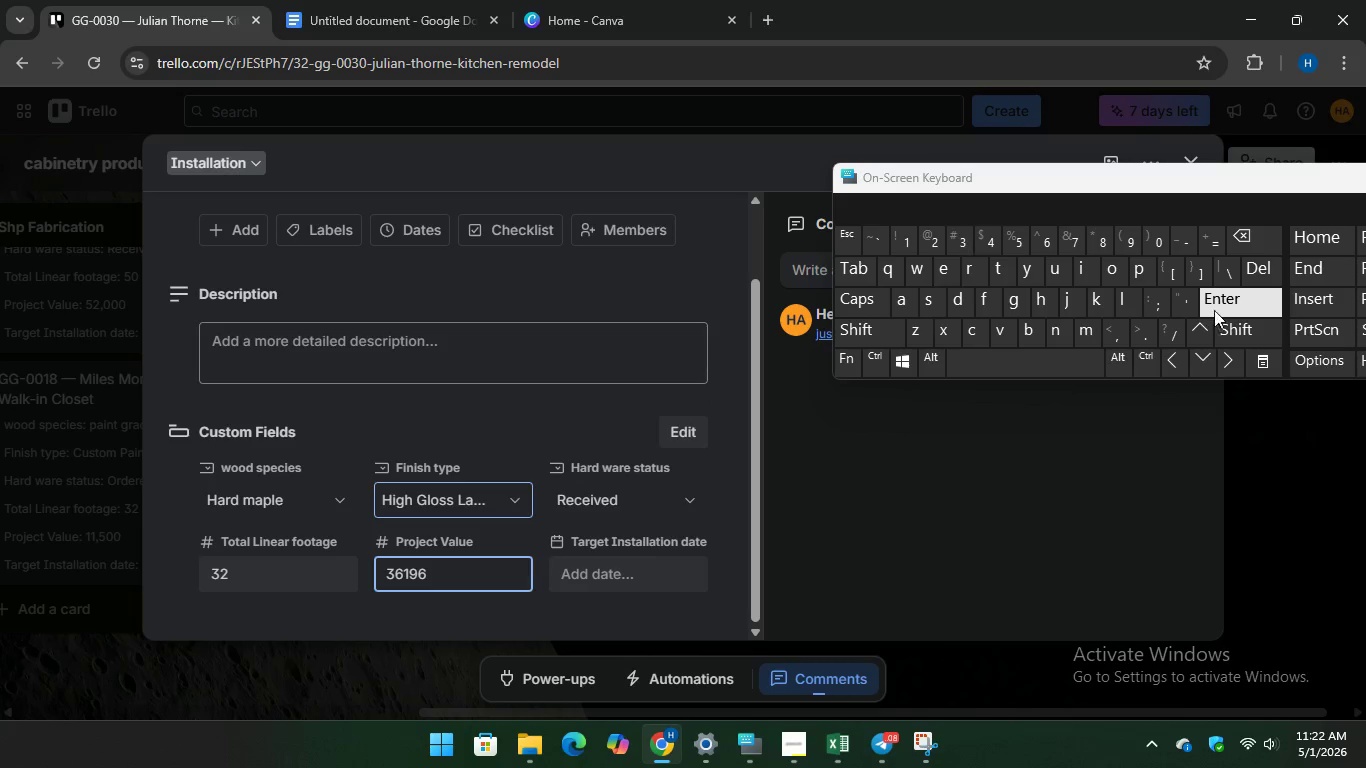 
key(Enter)
 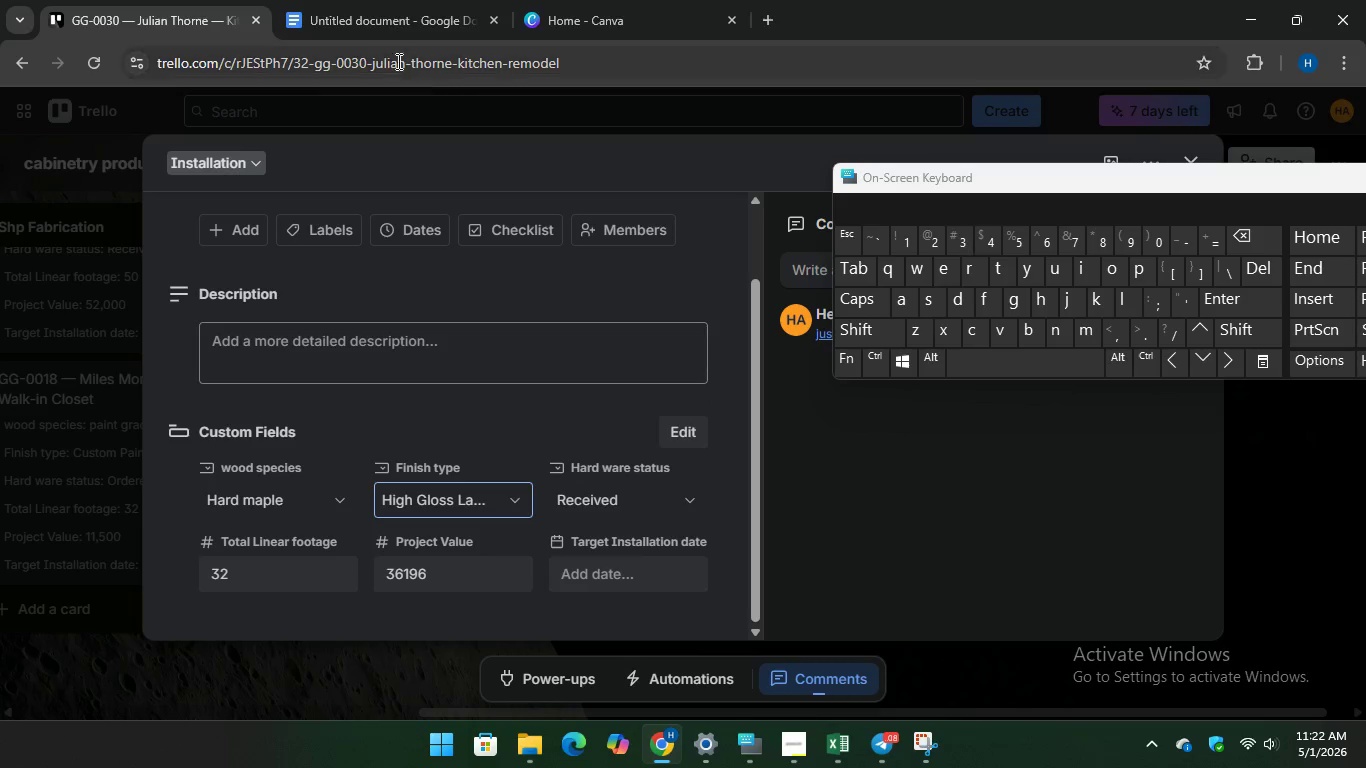 
left_click([381, 27])
 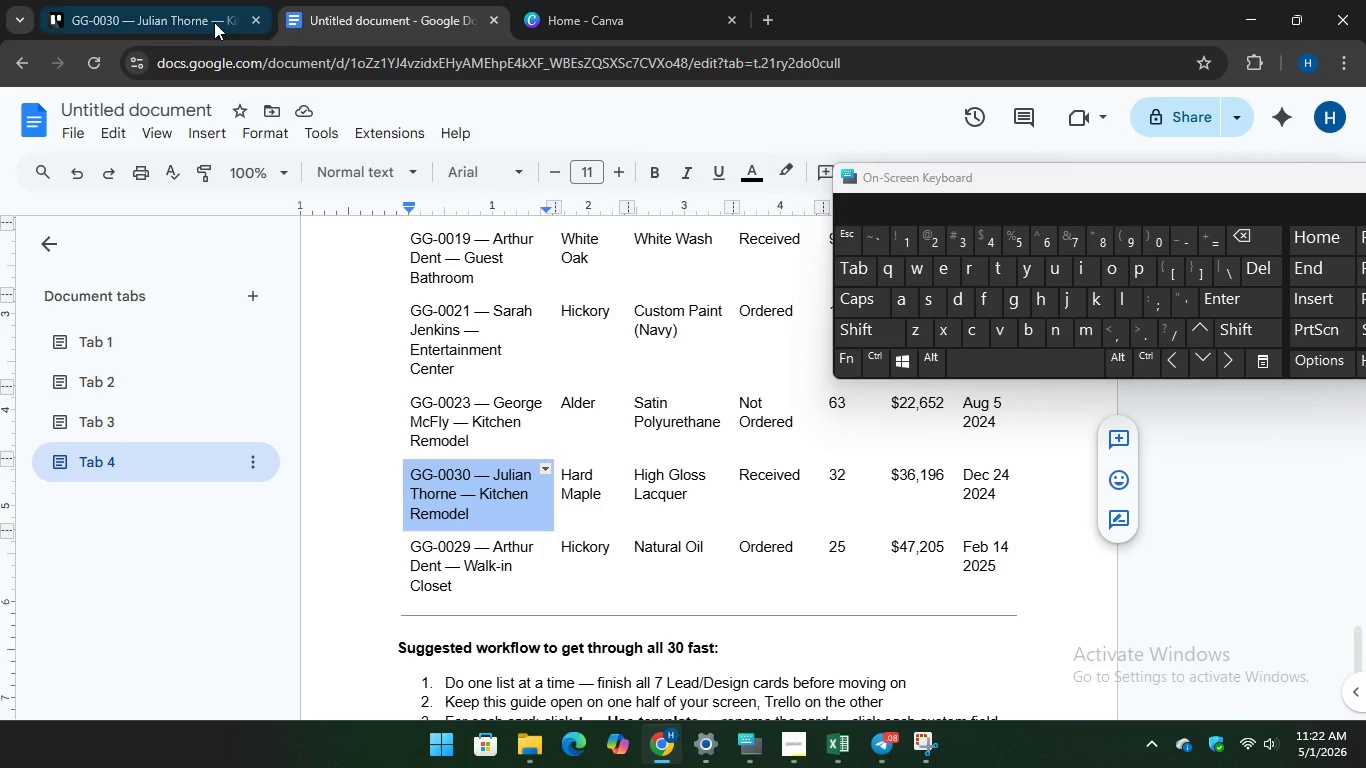 
left_click([180, 19])
 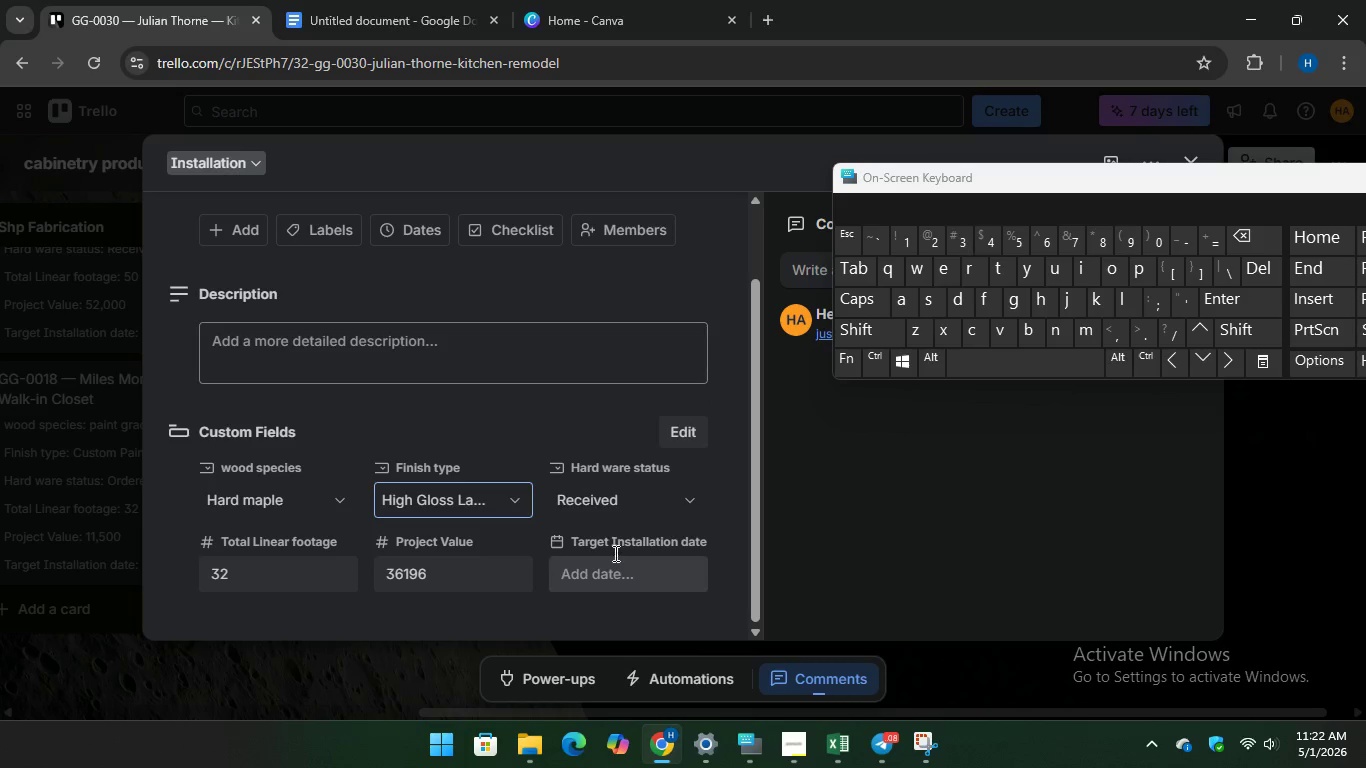 
left_click([616, 565])
 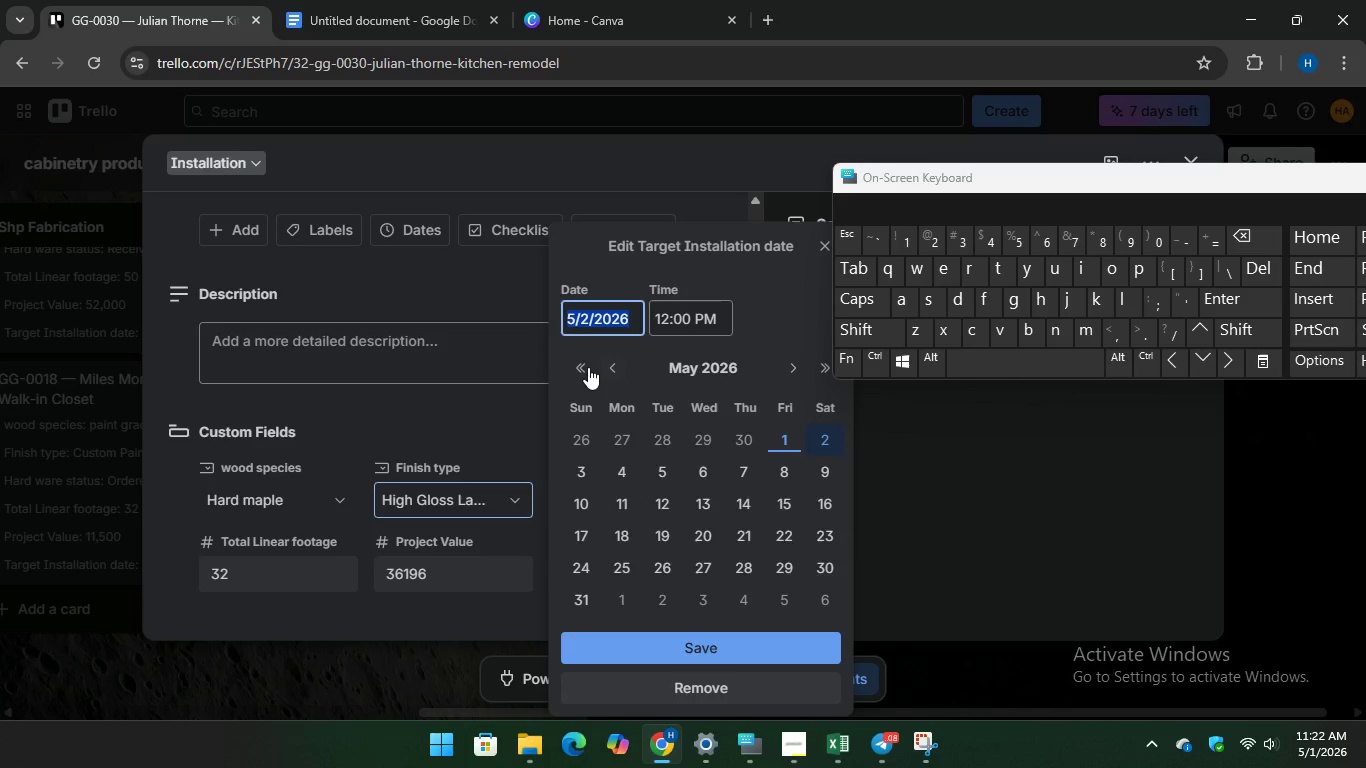 
left_click([583, 361])
 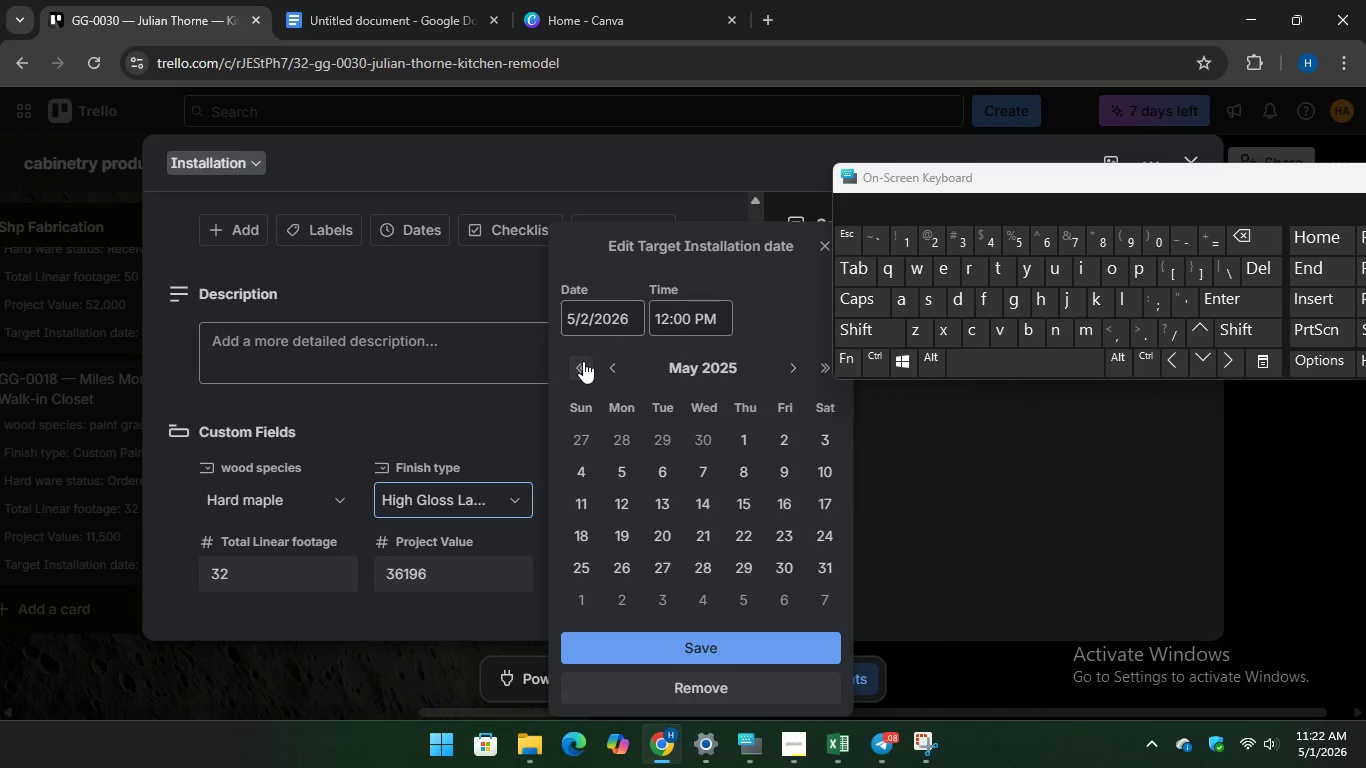 
left_click([583, 361])
 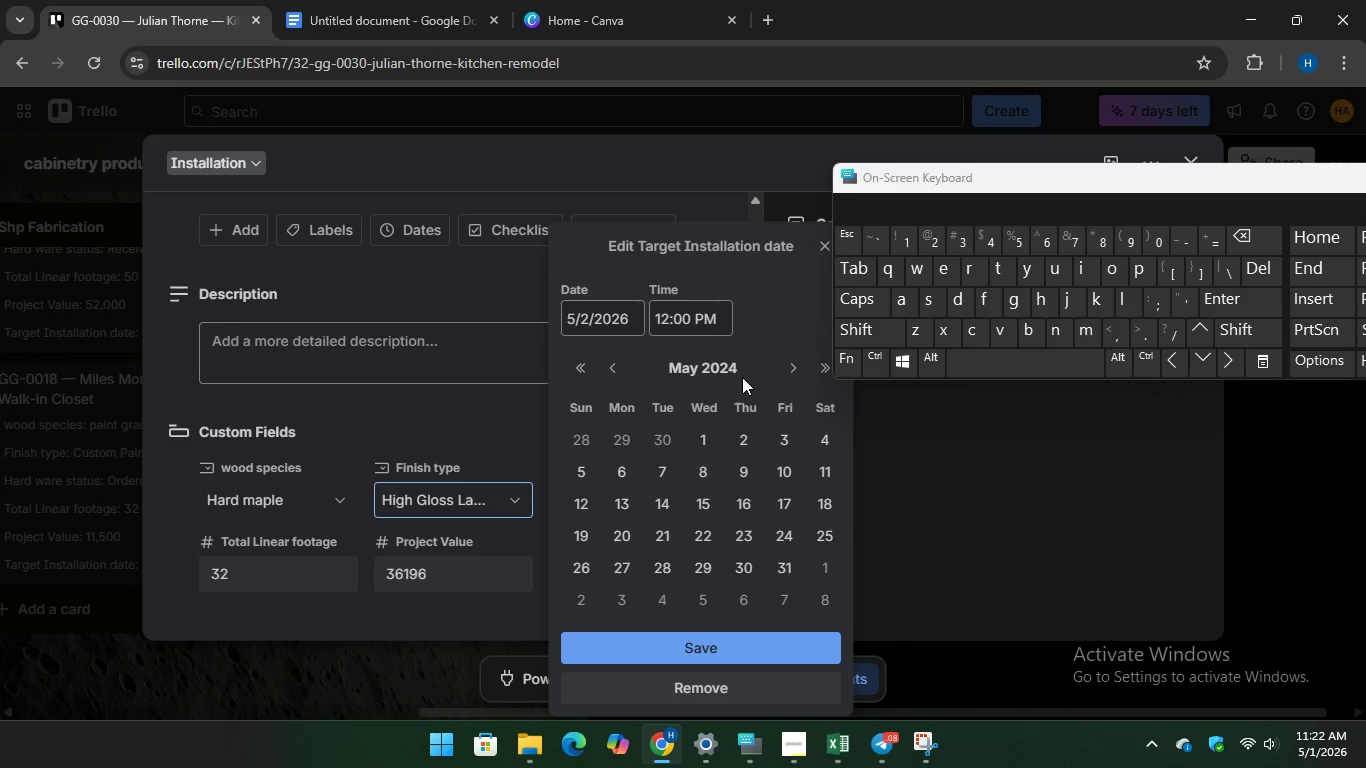 
double_click([781, 371])
 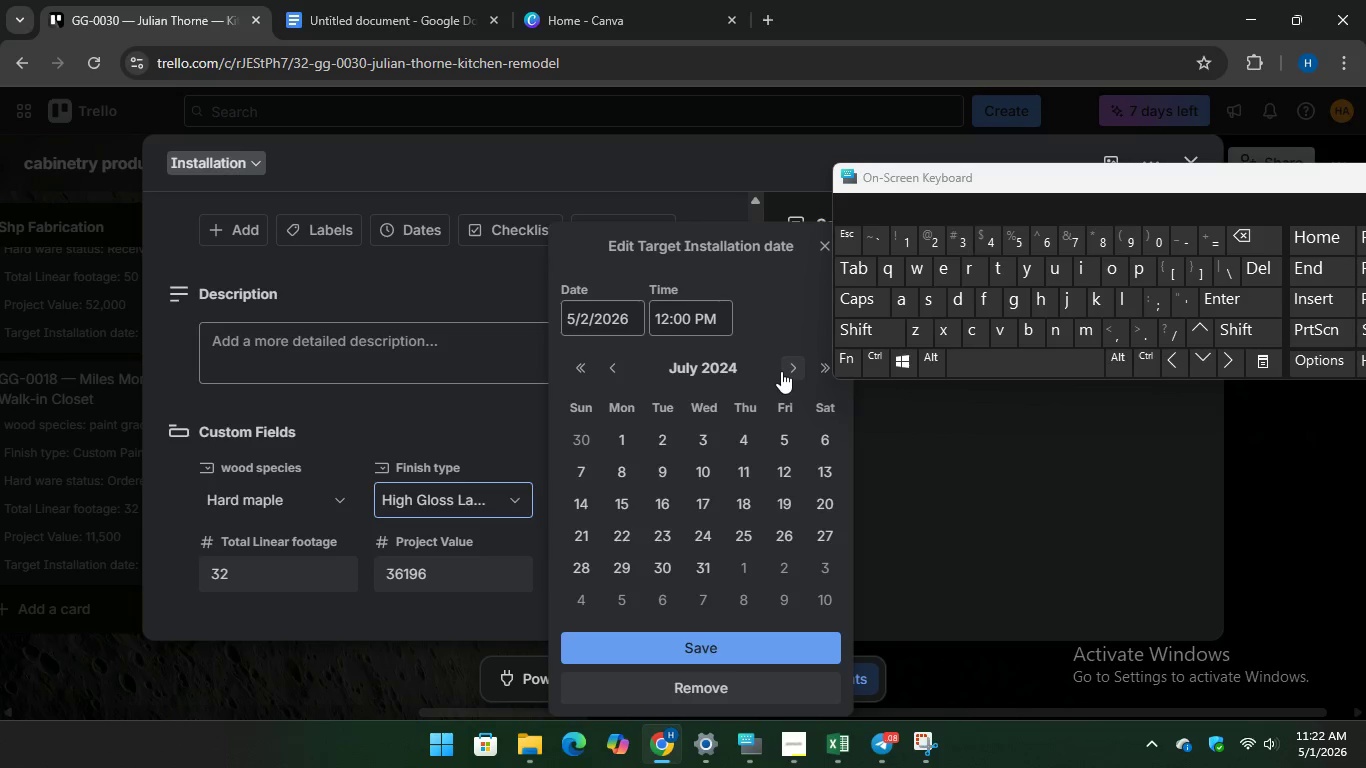 
left_click([781, 371])
 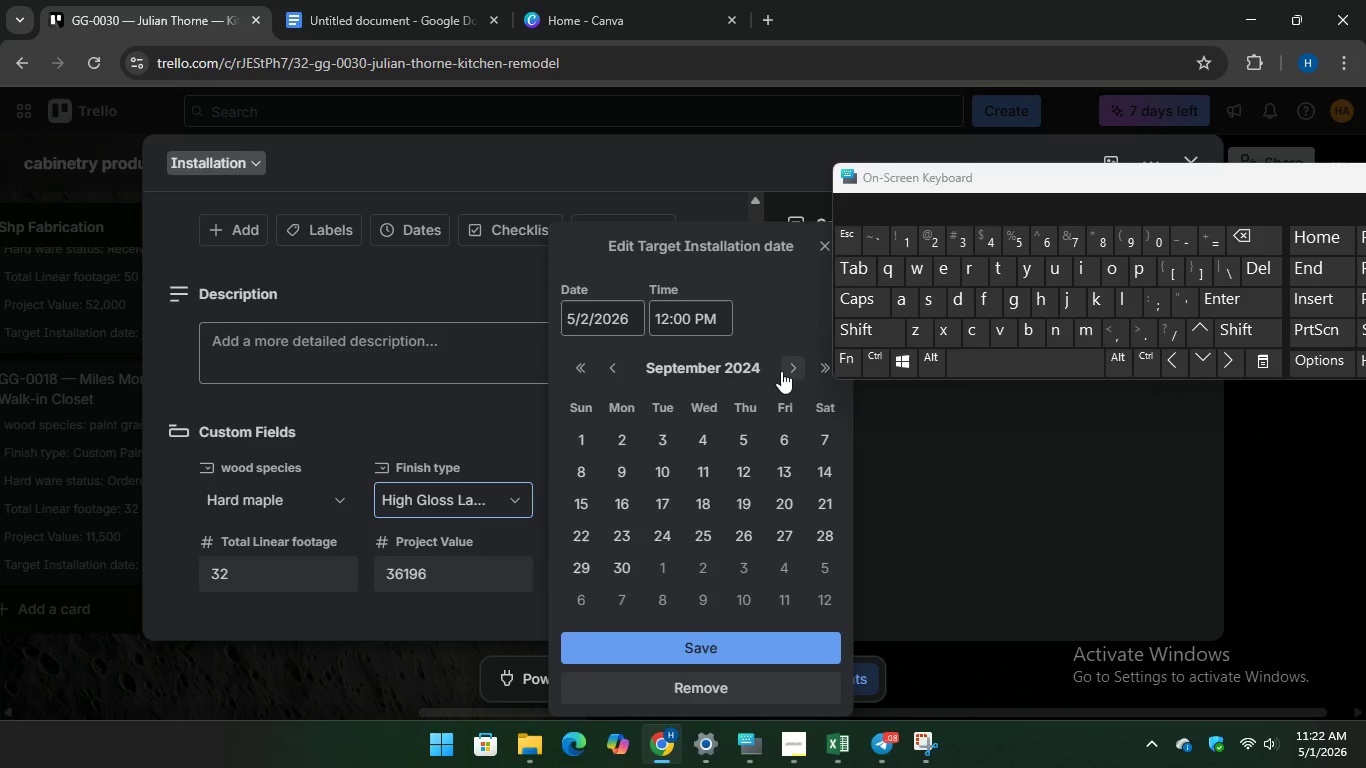 
double_click([781, 371])
 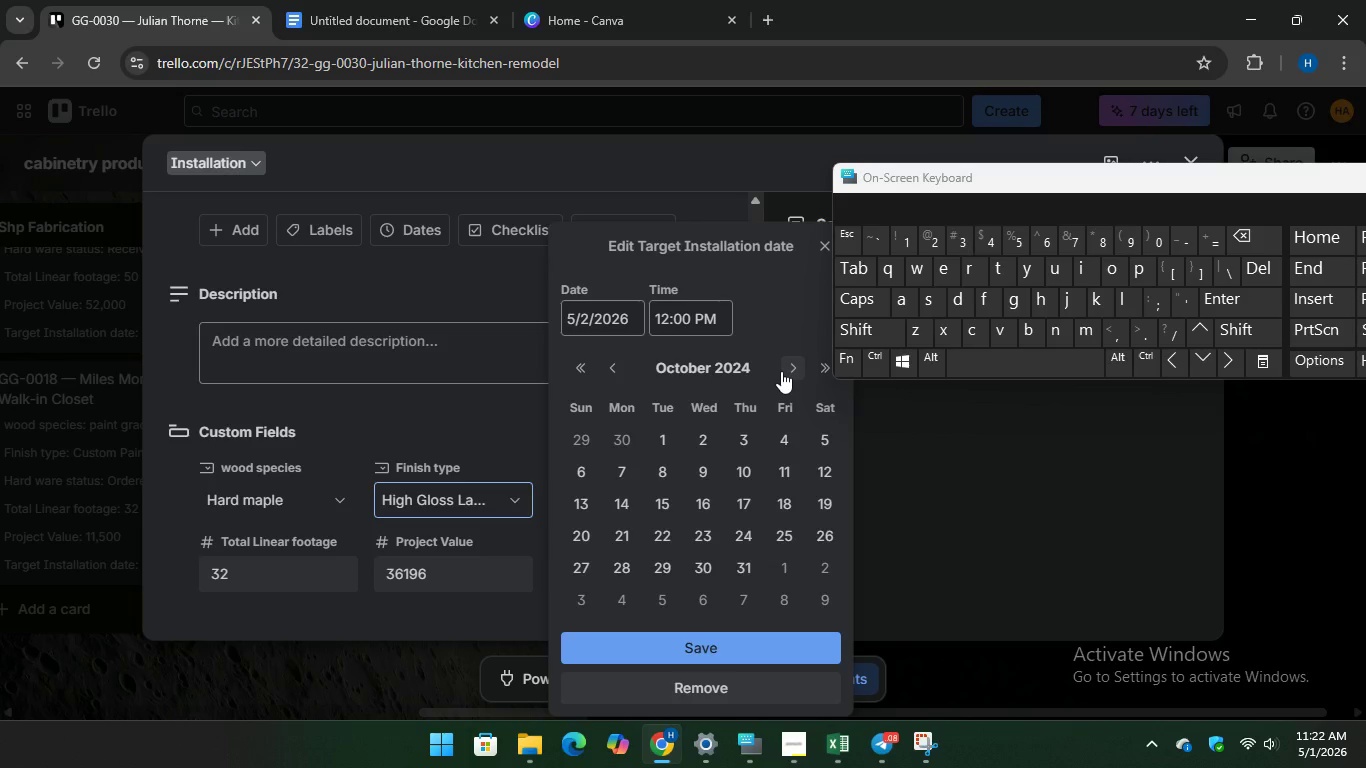 
left_click([781, 371])
 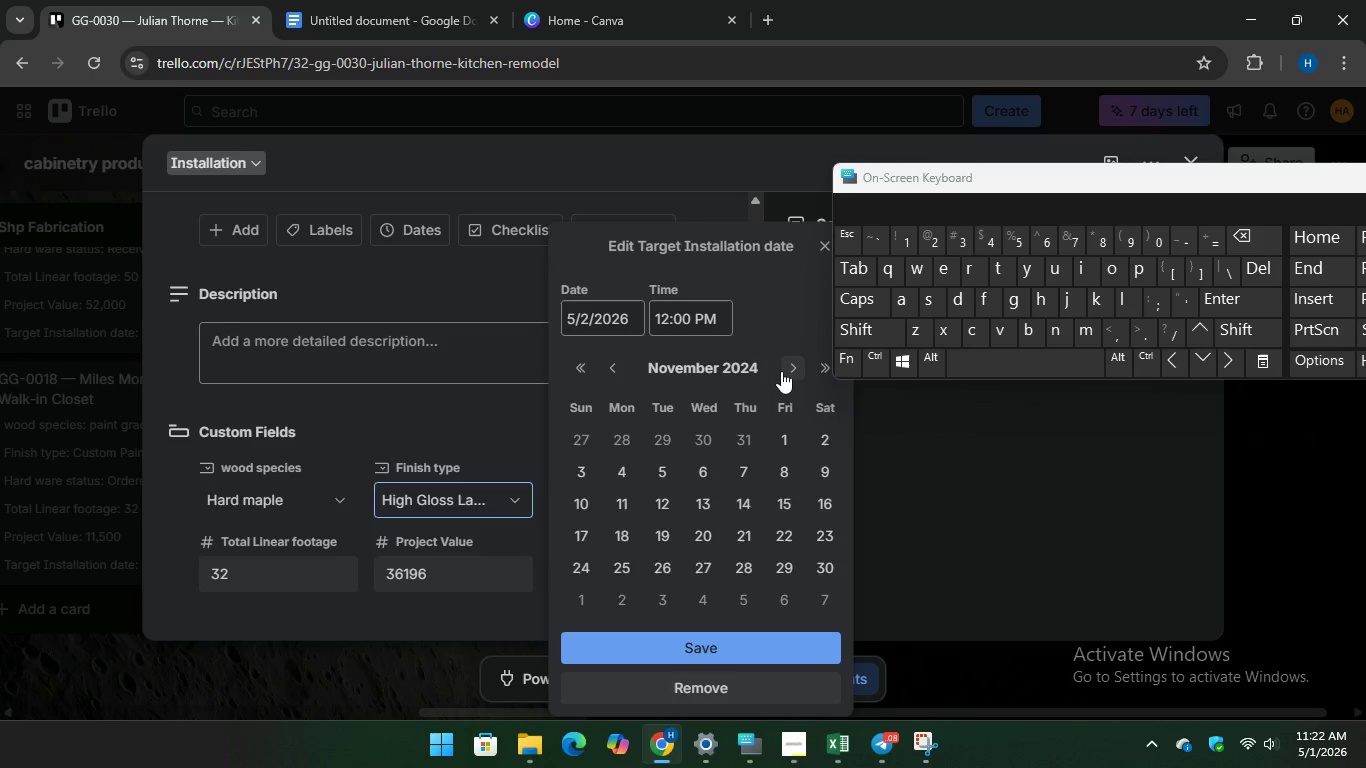 
left_click([781, 371])
 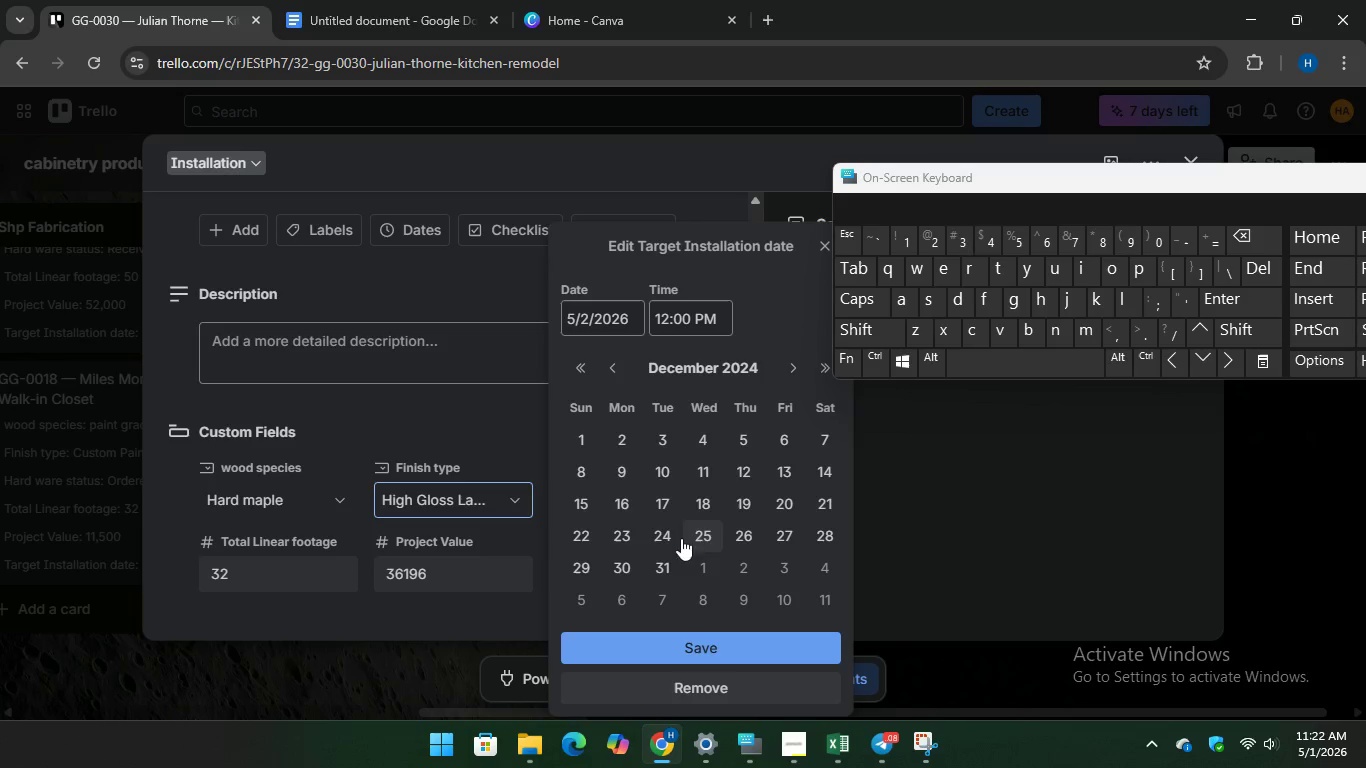 
left_click([672, 534])
 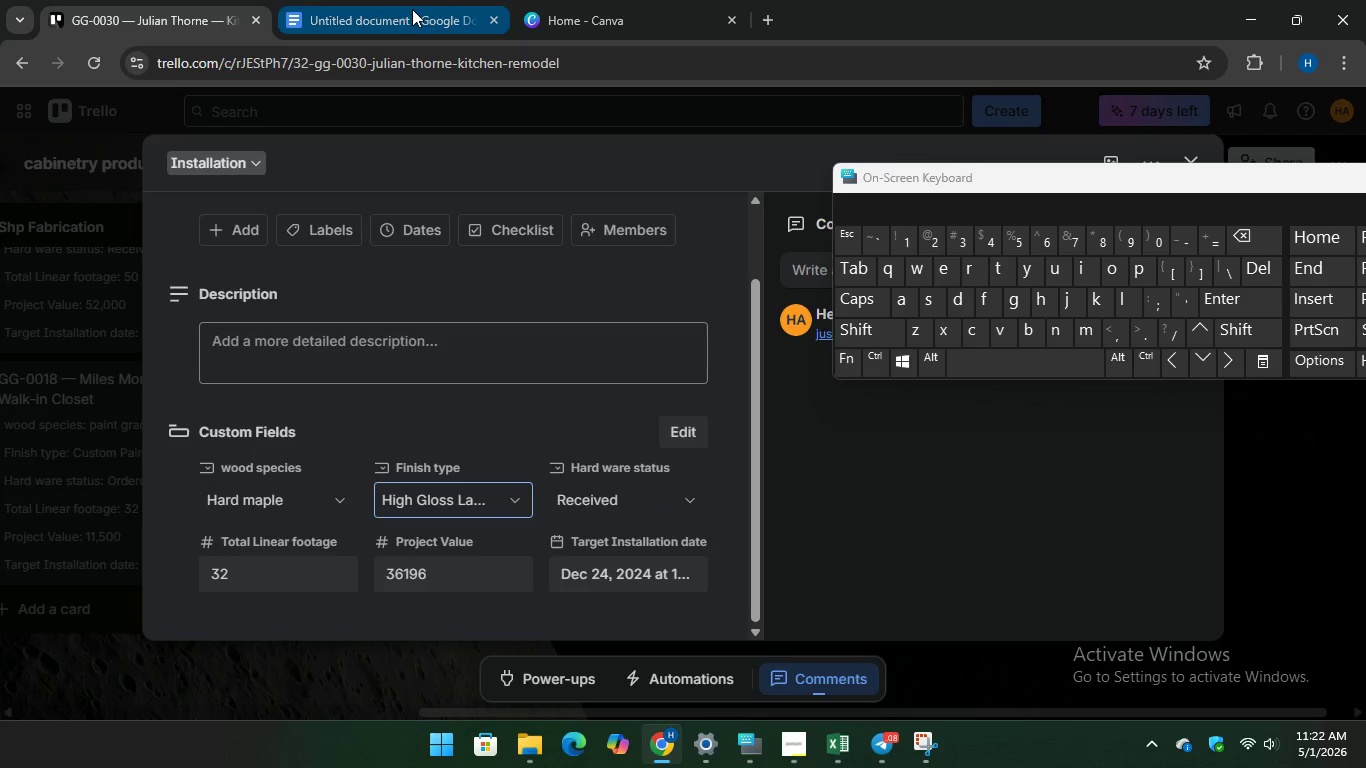 
wait(5.34)
 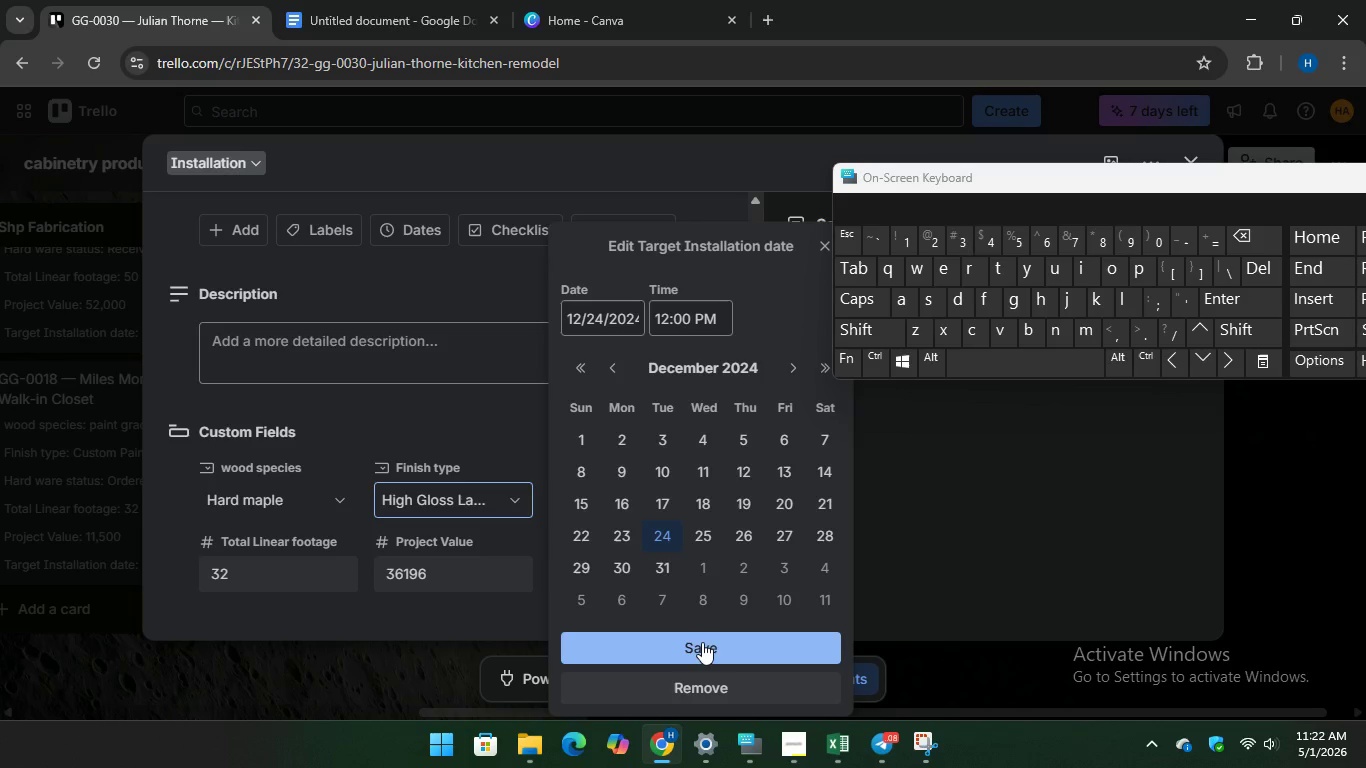 
left_click([172, 15])
 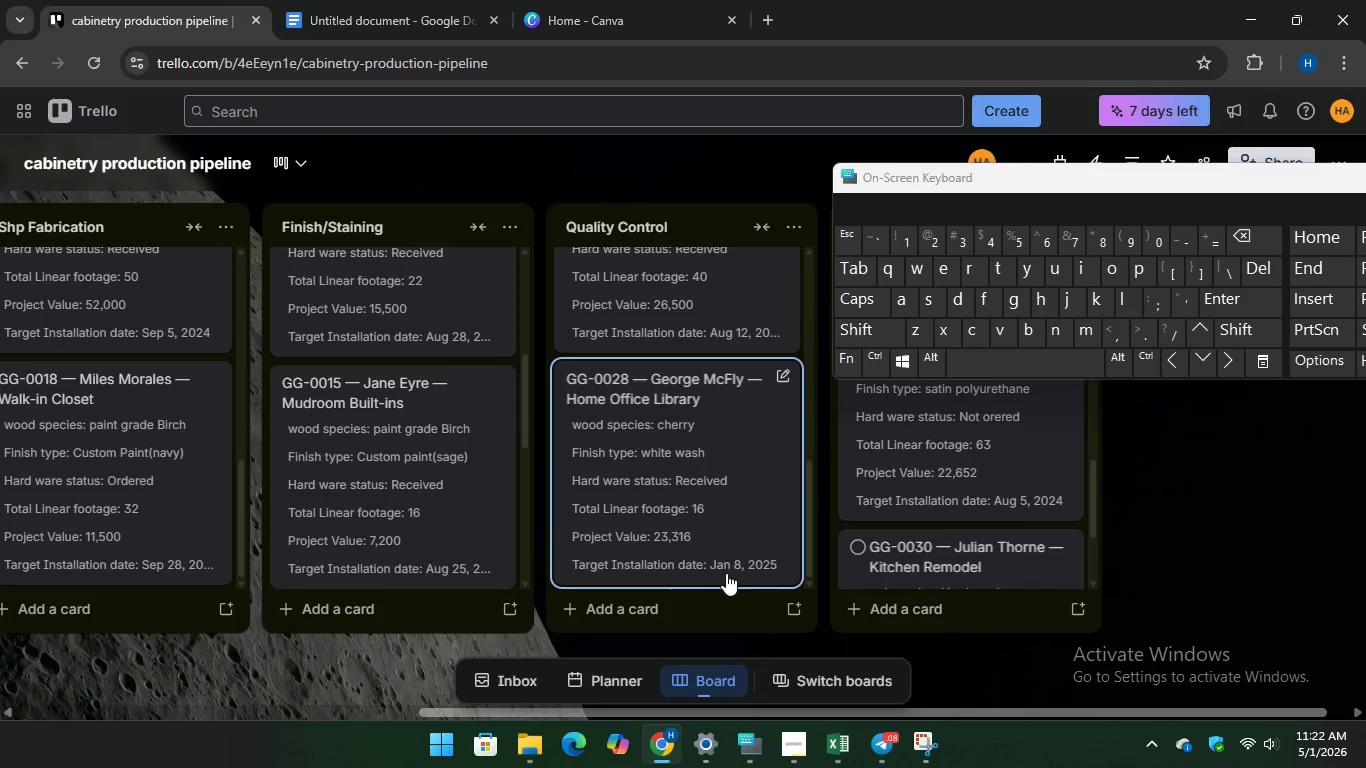 
left_click([936, 603])
 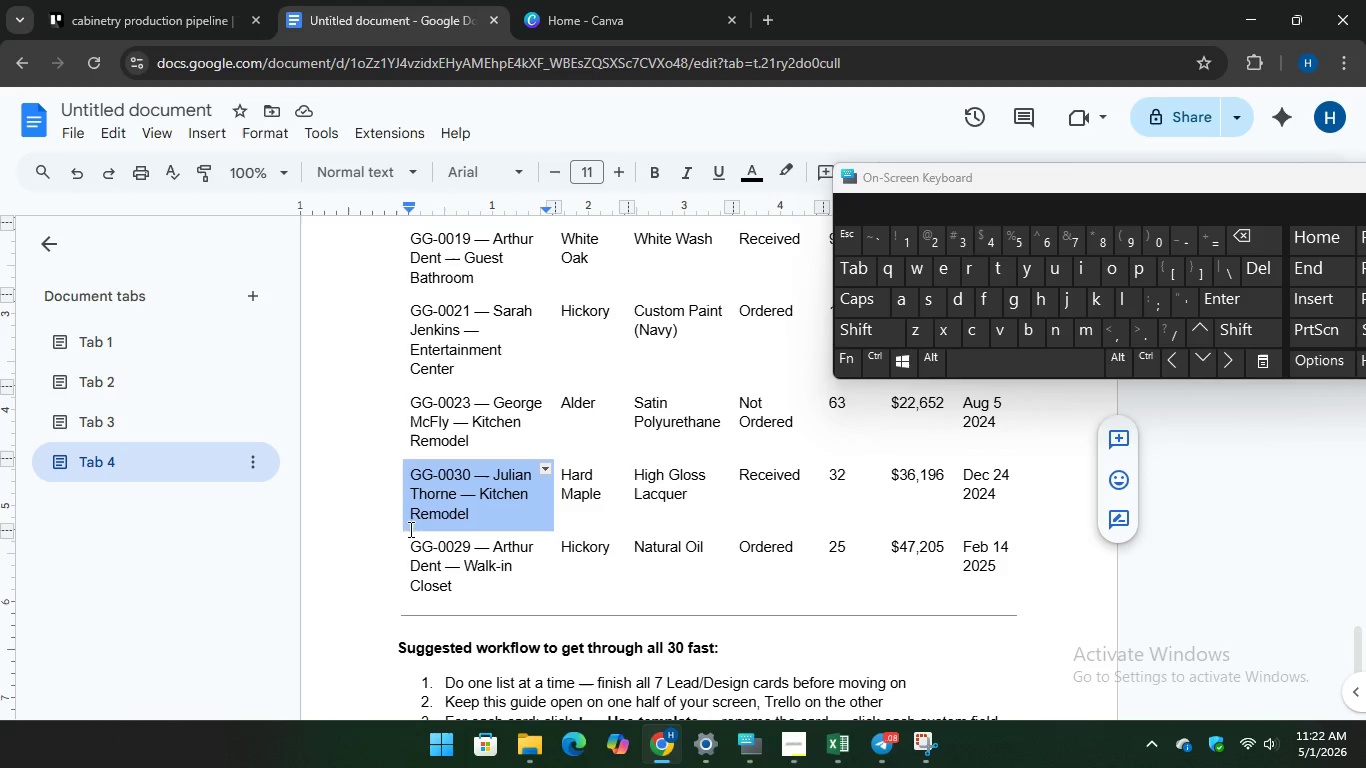 
scroll: coordinate [971, 559], scroll_direction: down, amount: 10.0
 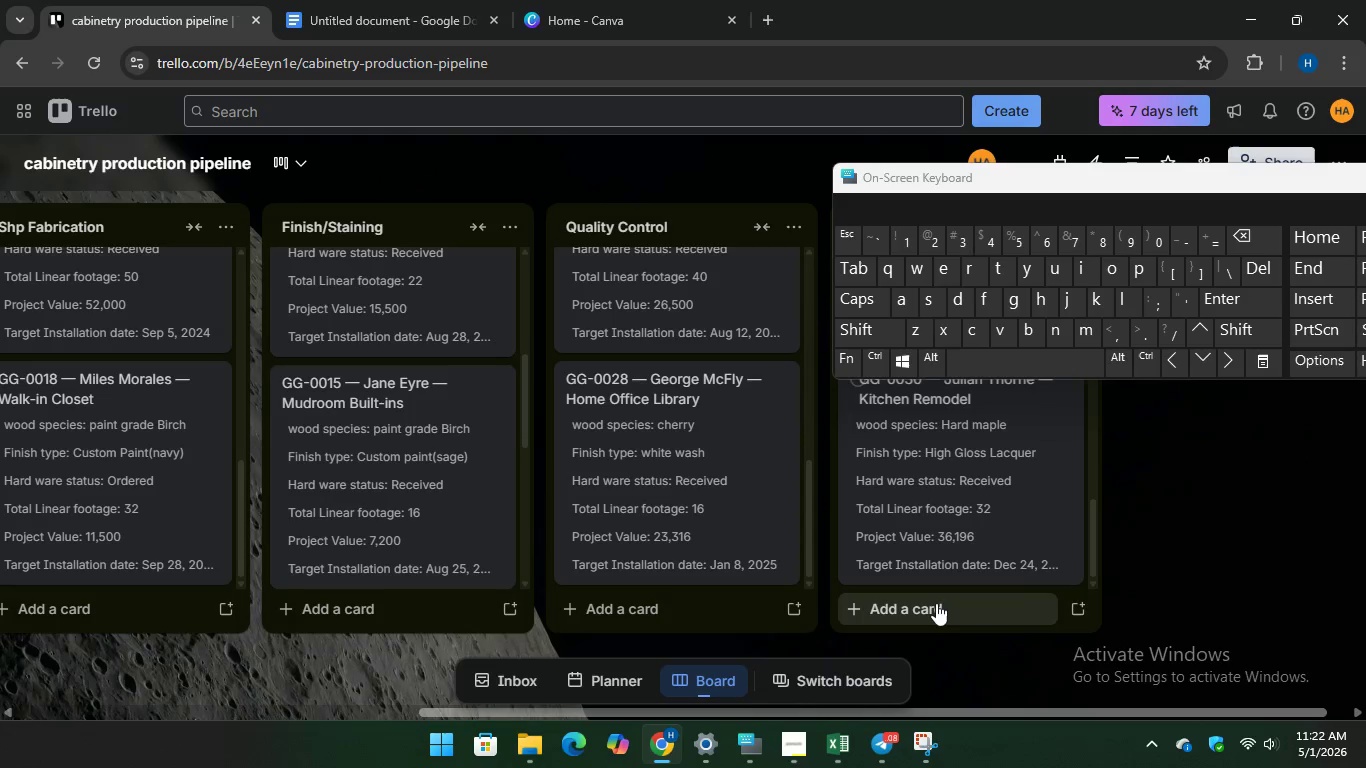 
left_click_drag(start_coordinate=[410, 547], to_coordinate=[457, 595])
 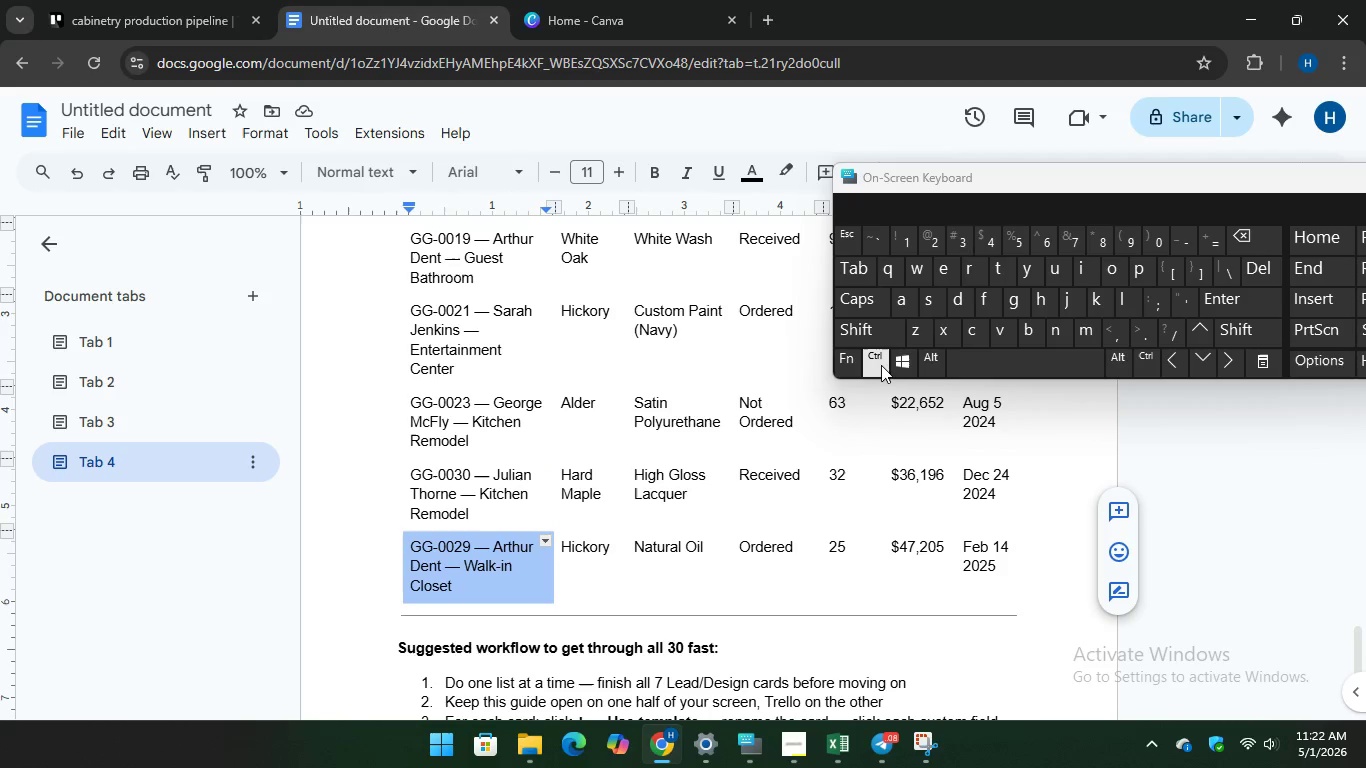 
key(Control+C)
 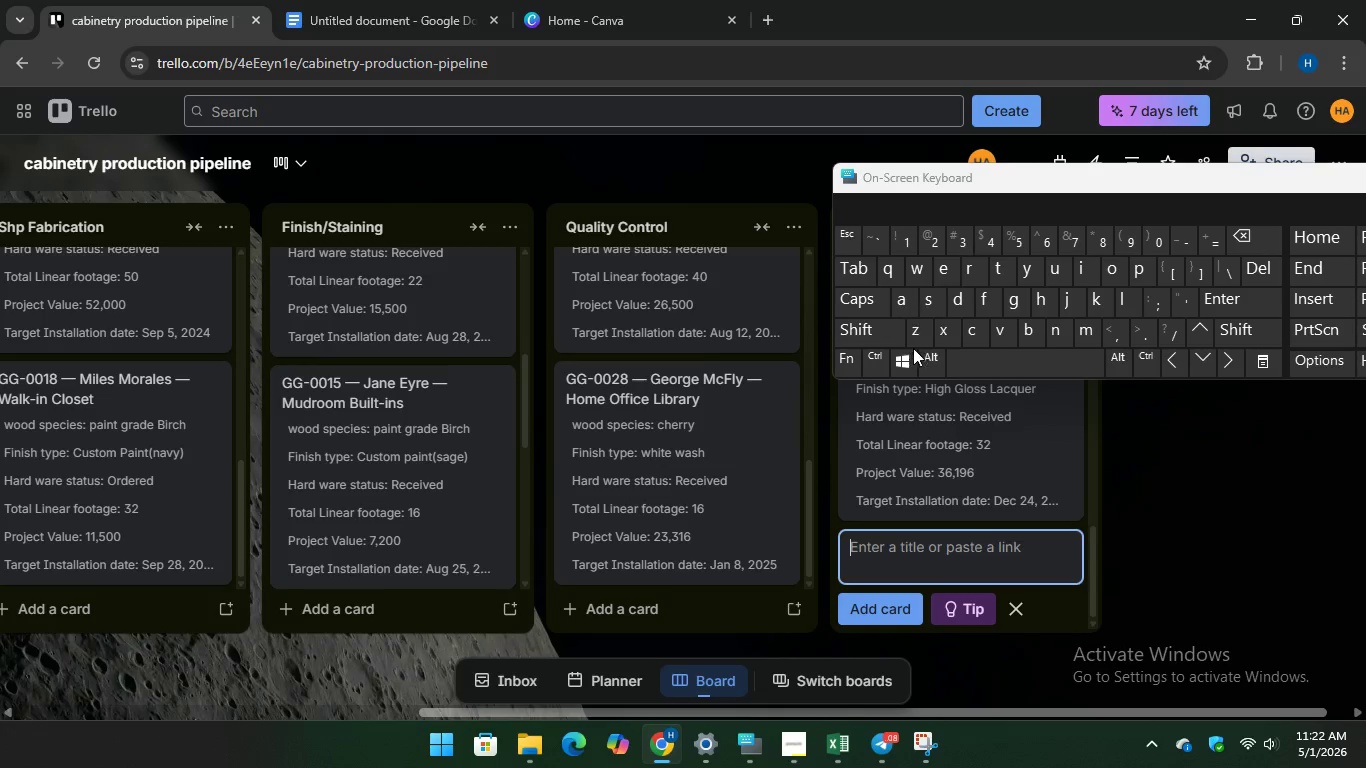 
key(Control+V)
 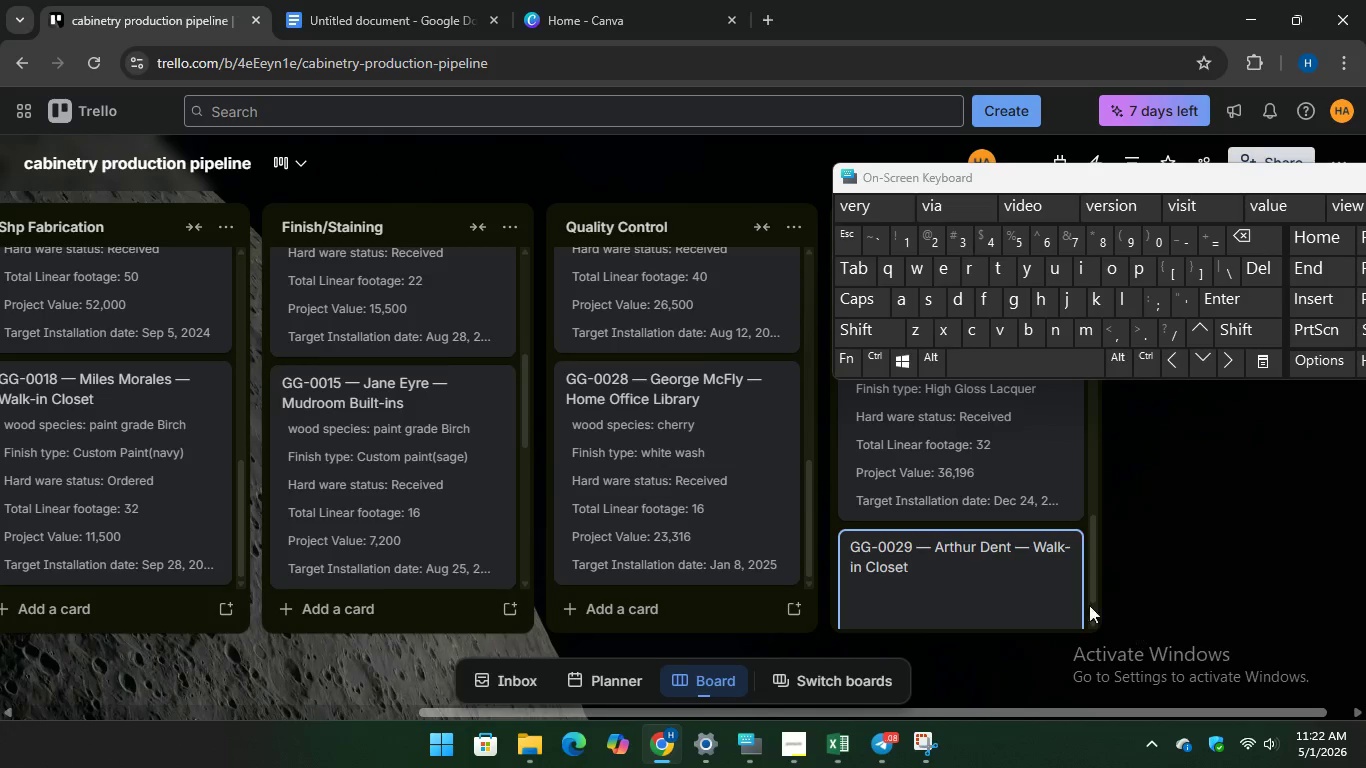 
scroll: coordinate [1036, 555], scroll_direction: down, amount: 6.0
 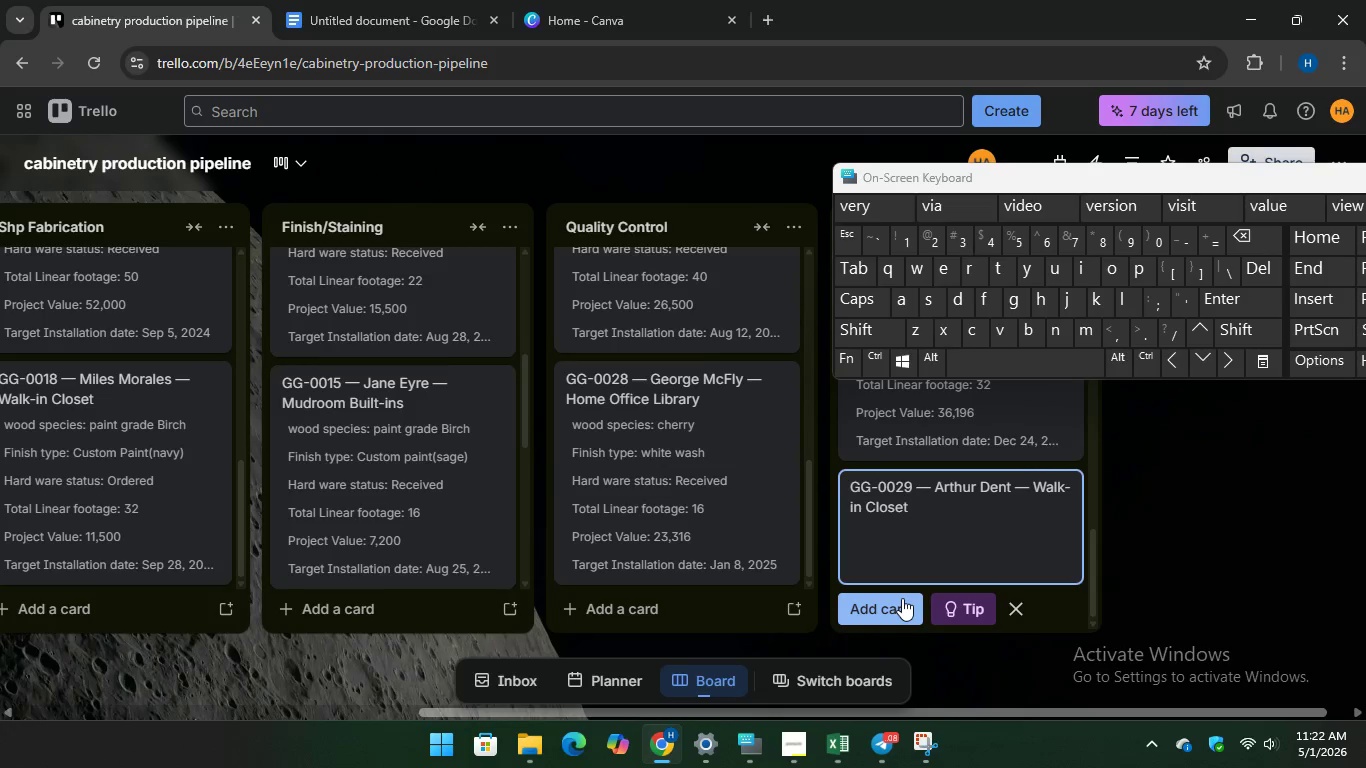 
left_click([902, 598])
 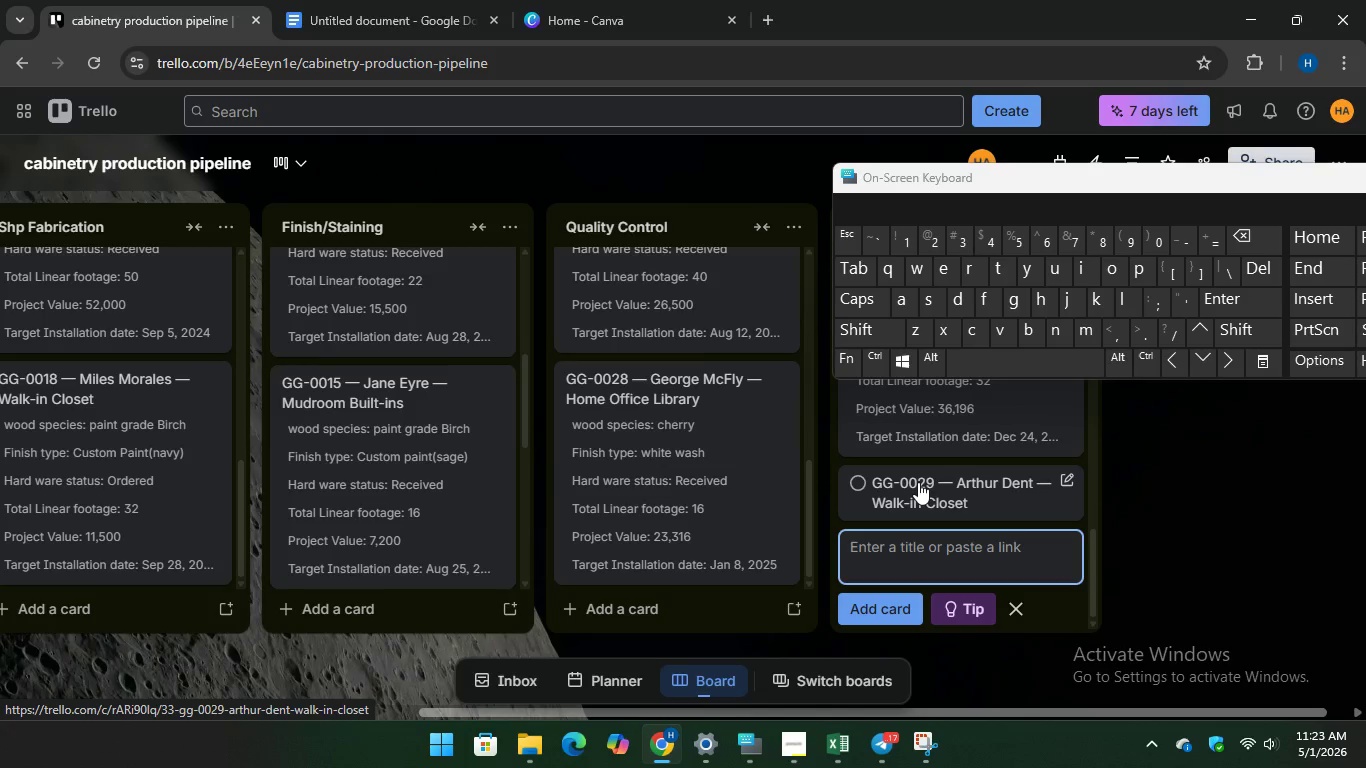 
wait(22.83)
 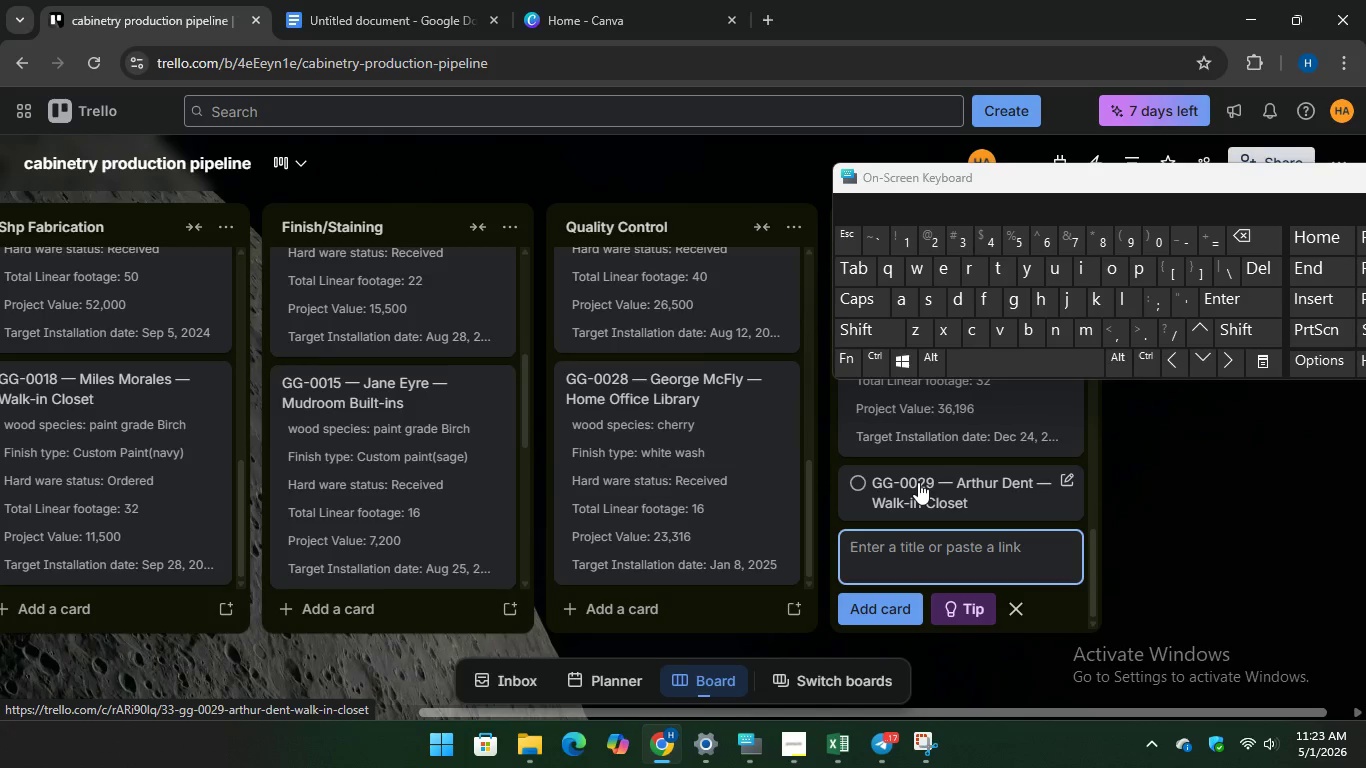 
left_click([919, 501])
 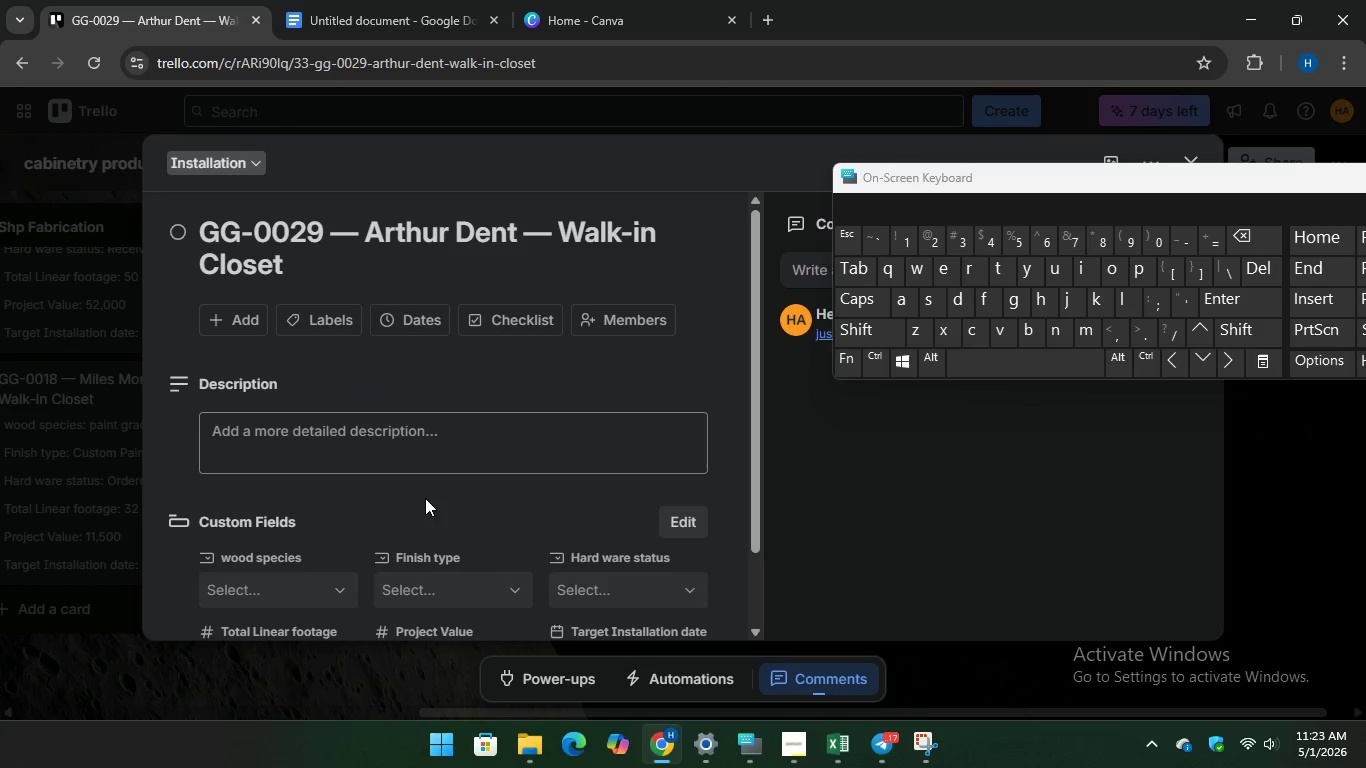 
scroll: coordinate [307, 400], scroll_direction: down, amount: 1.0
 